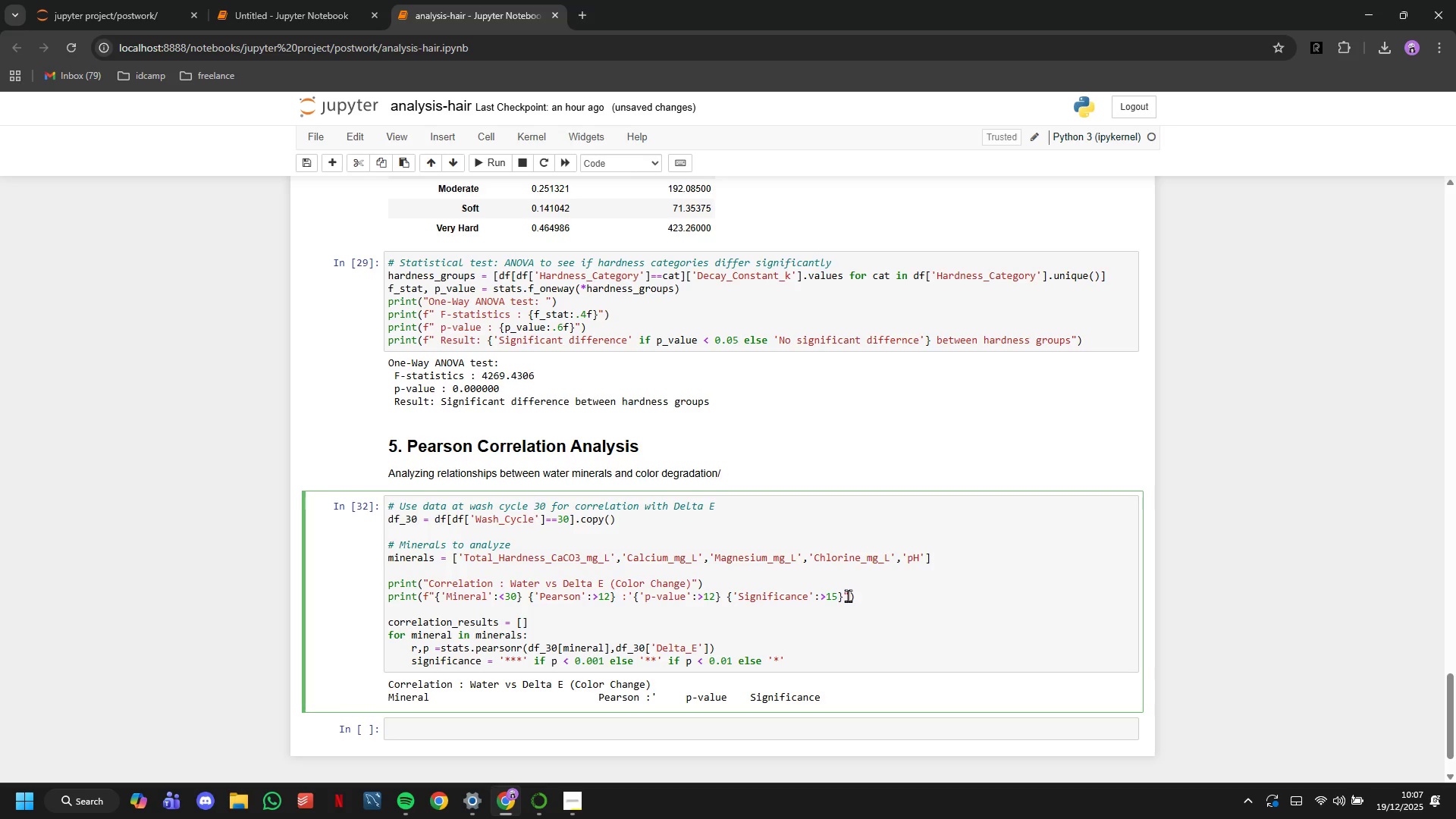 
type( if p )
key(Backspace)
type( < 0.05 else 'ns)
 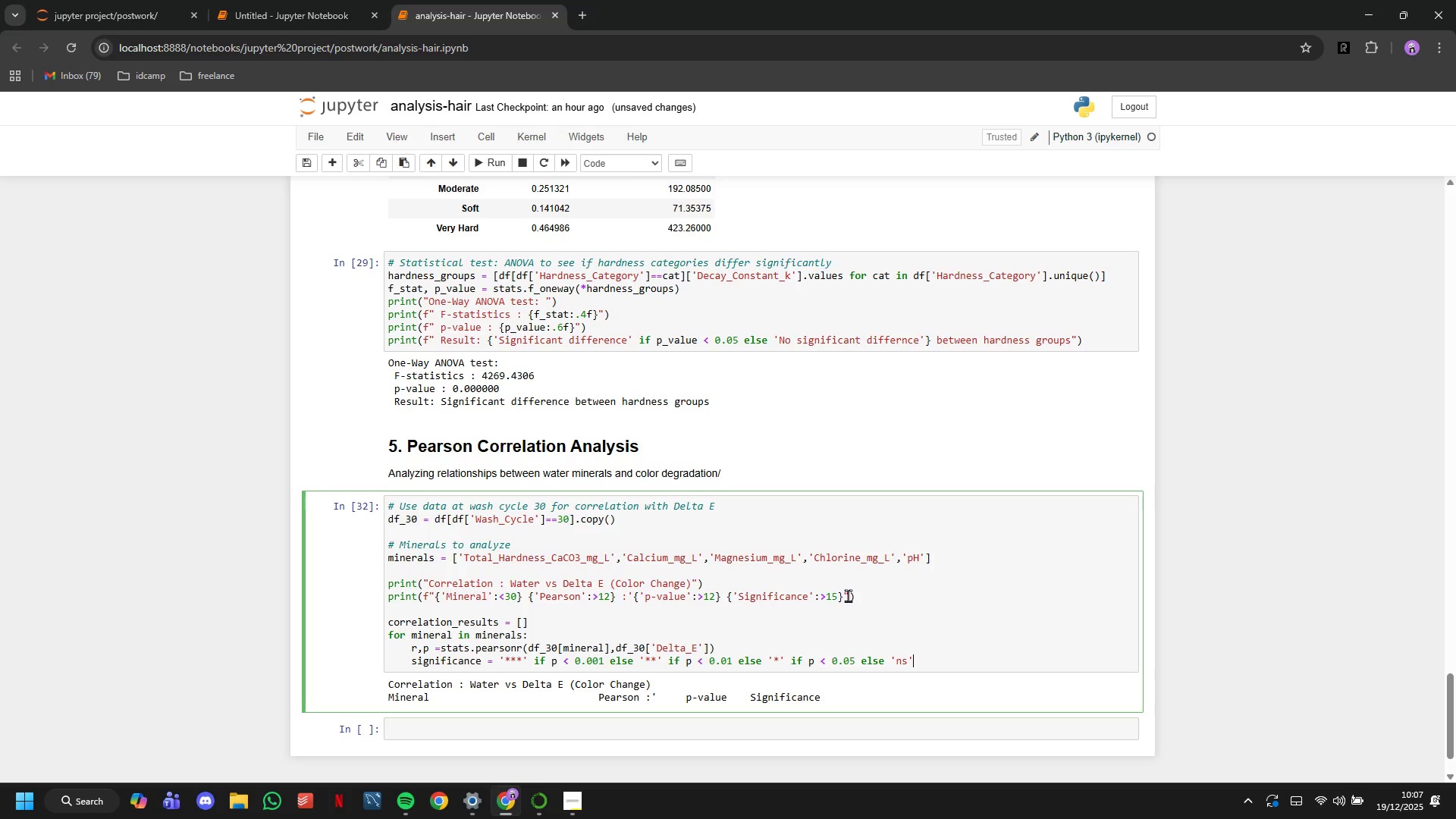 
 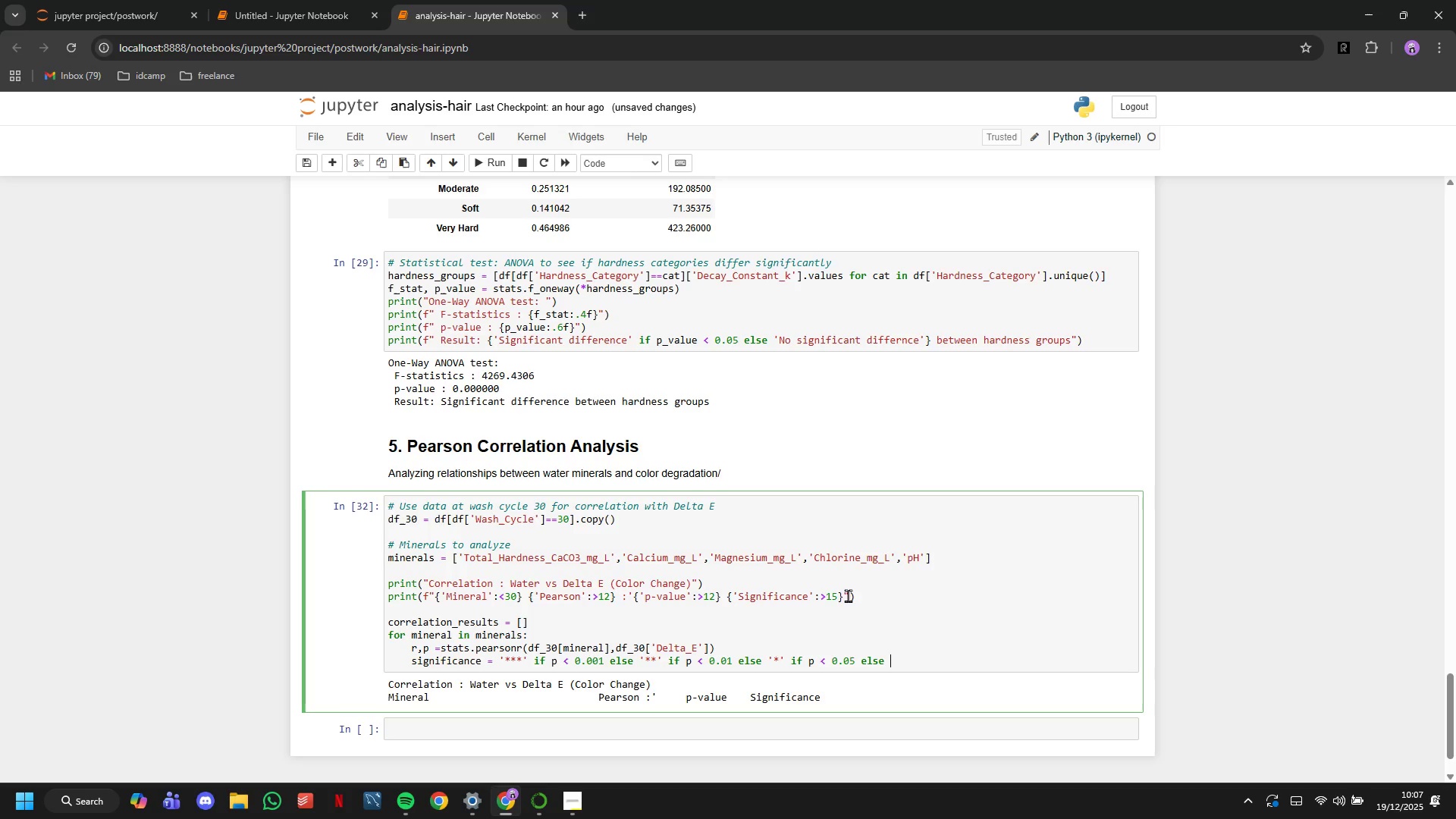 
key(ArrowRight)
 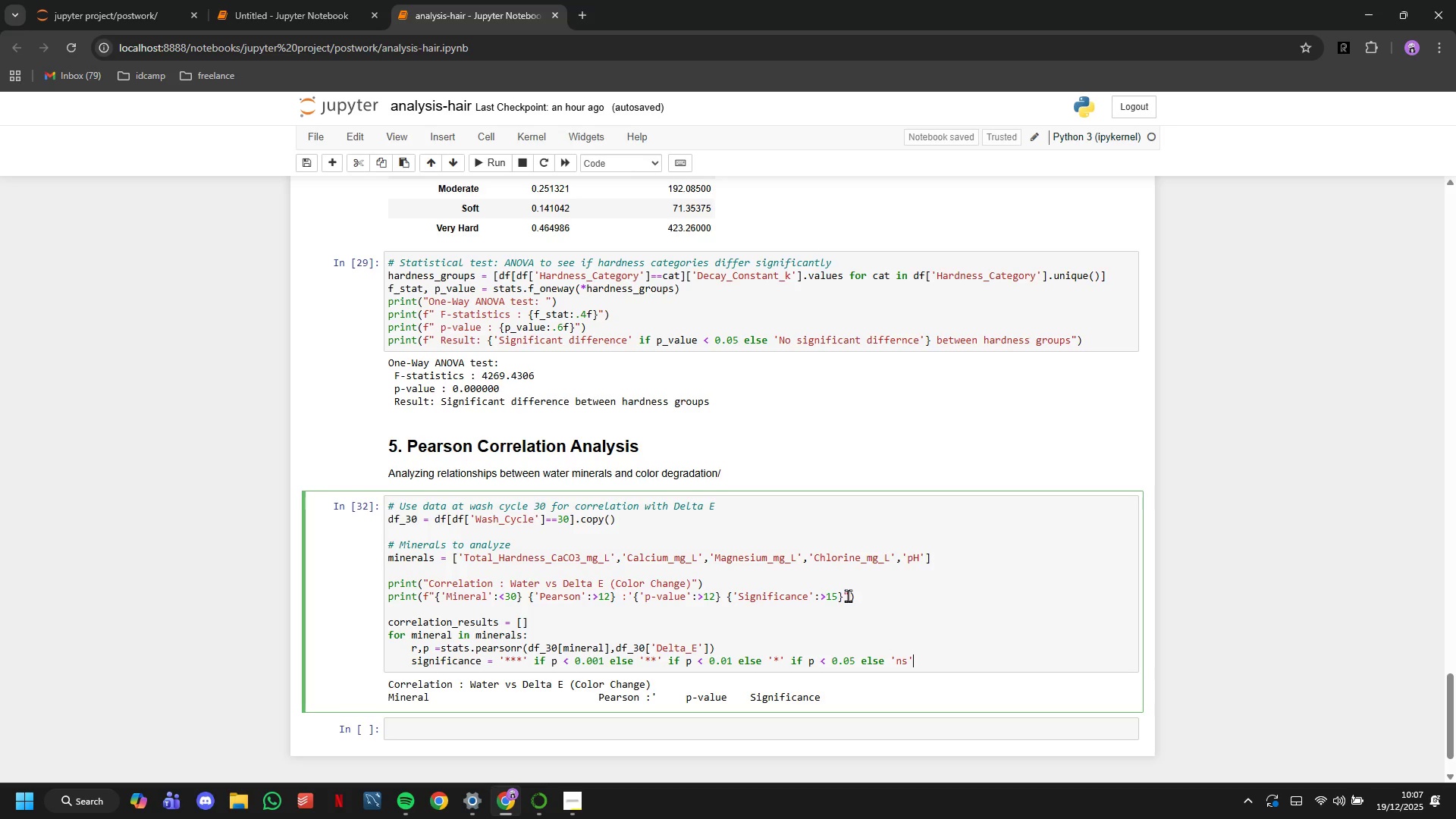 
key(Enter)
 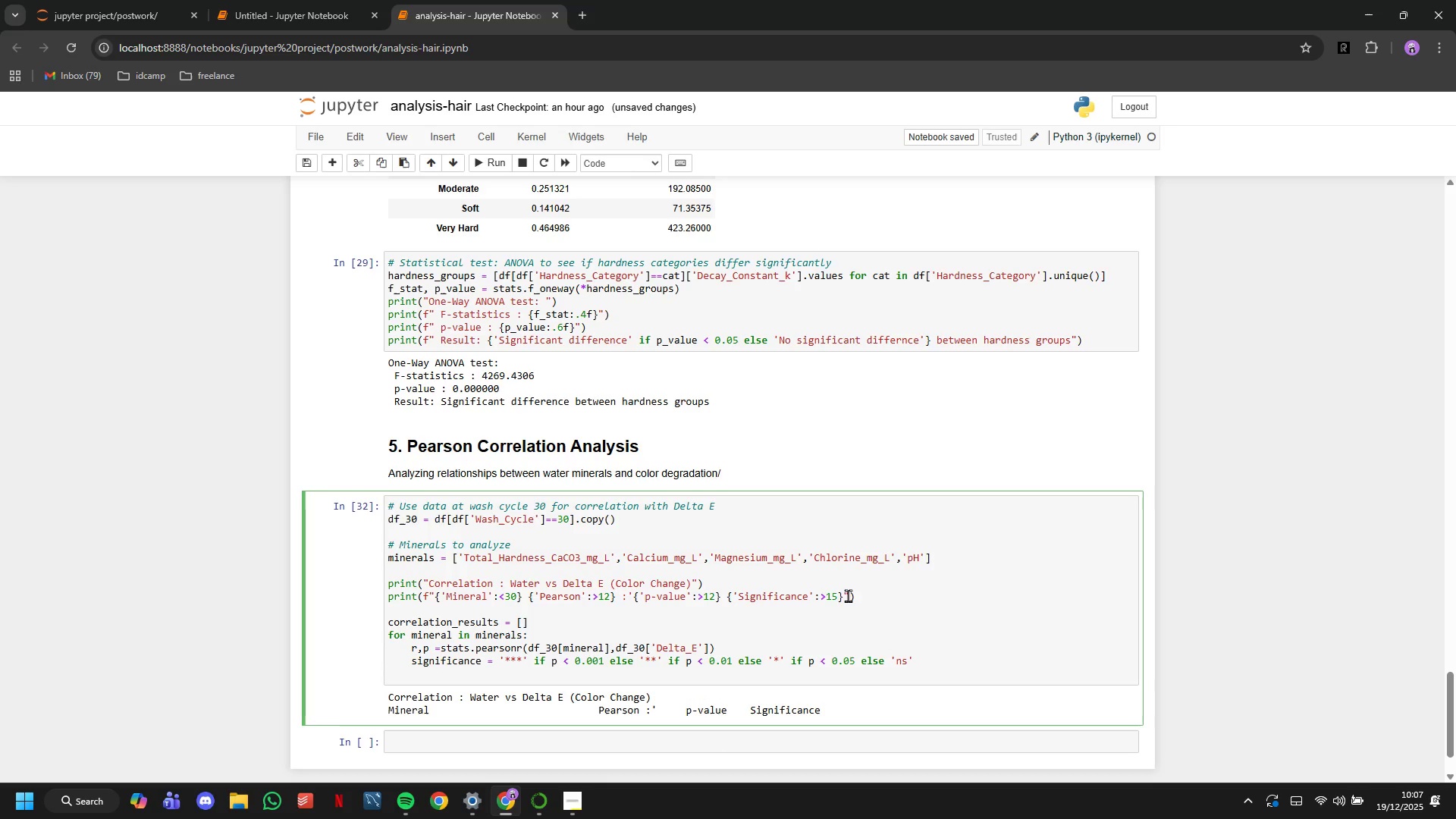 
type(correlation_results.append({)
 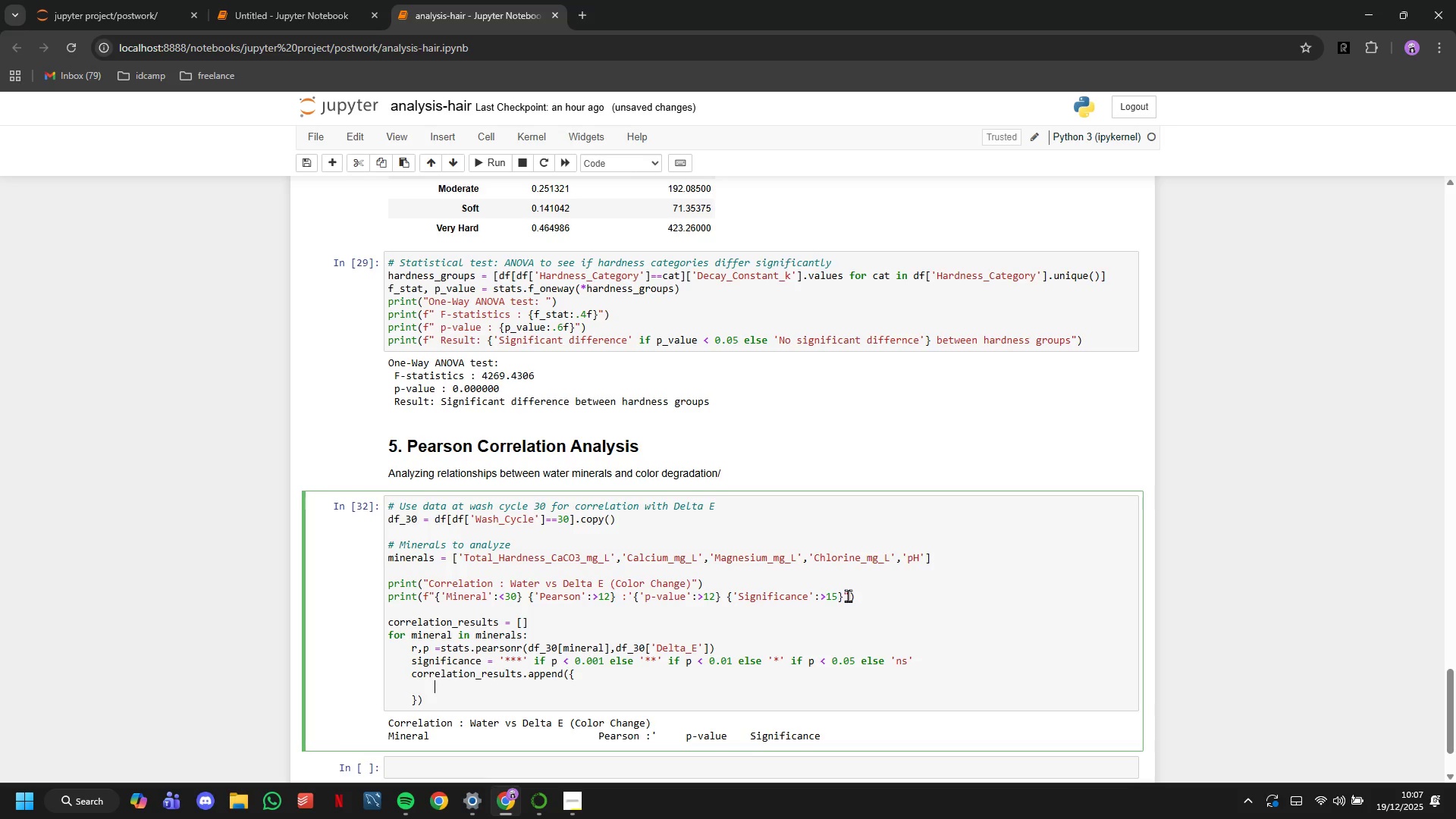 
 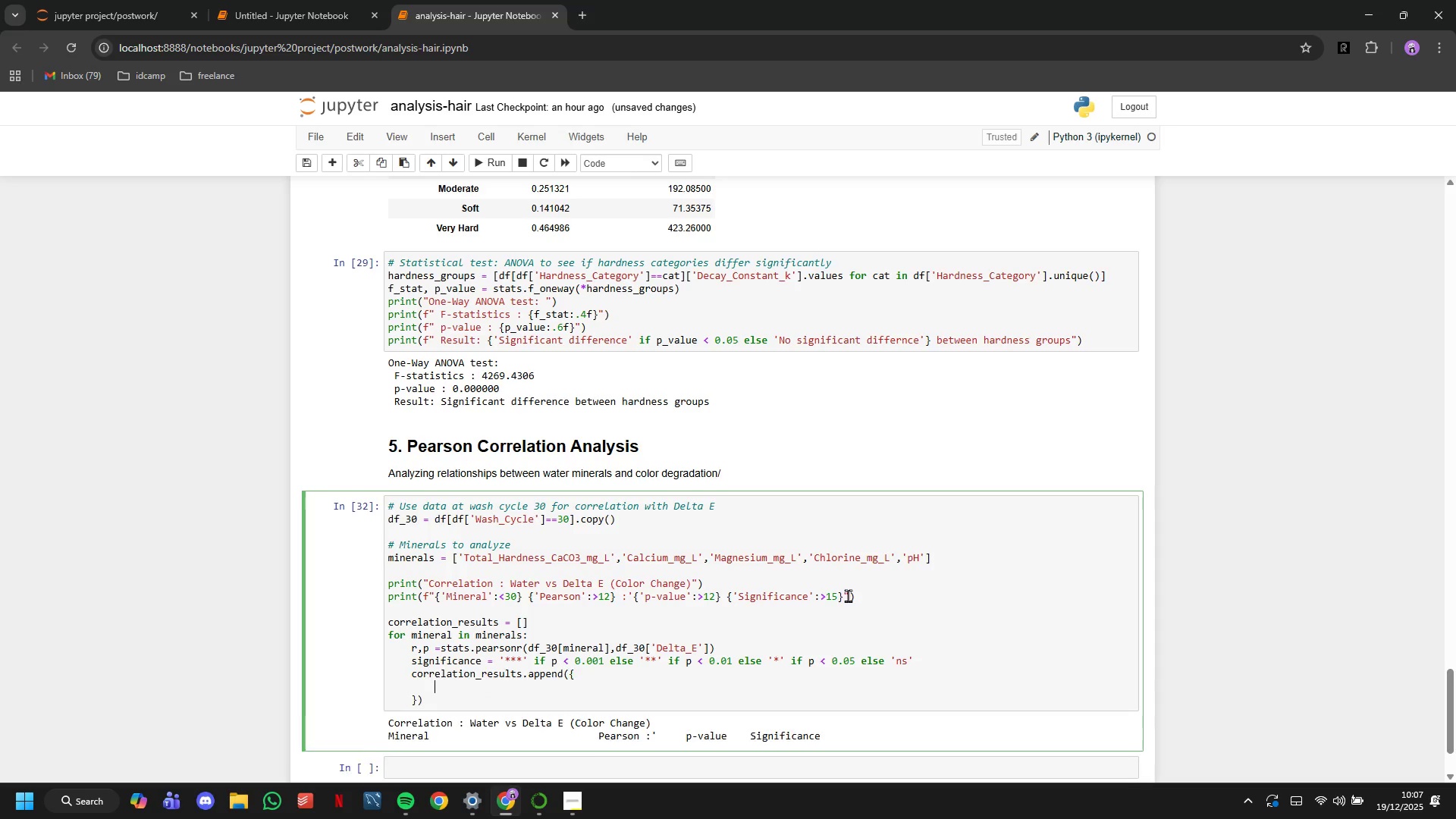 
key(Enter)
 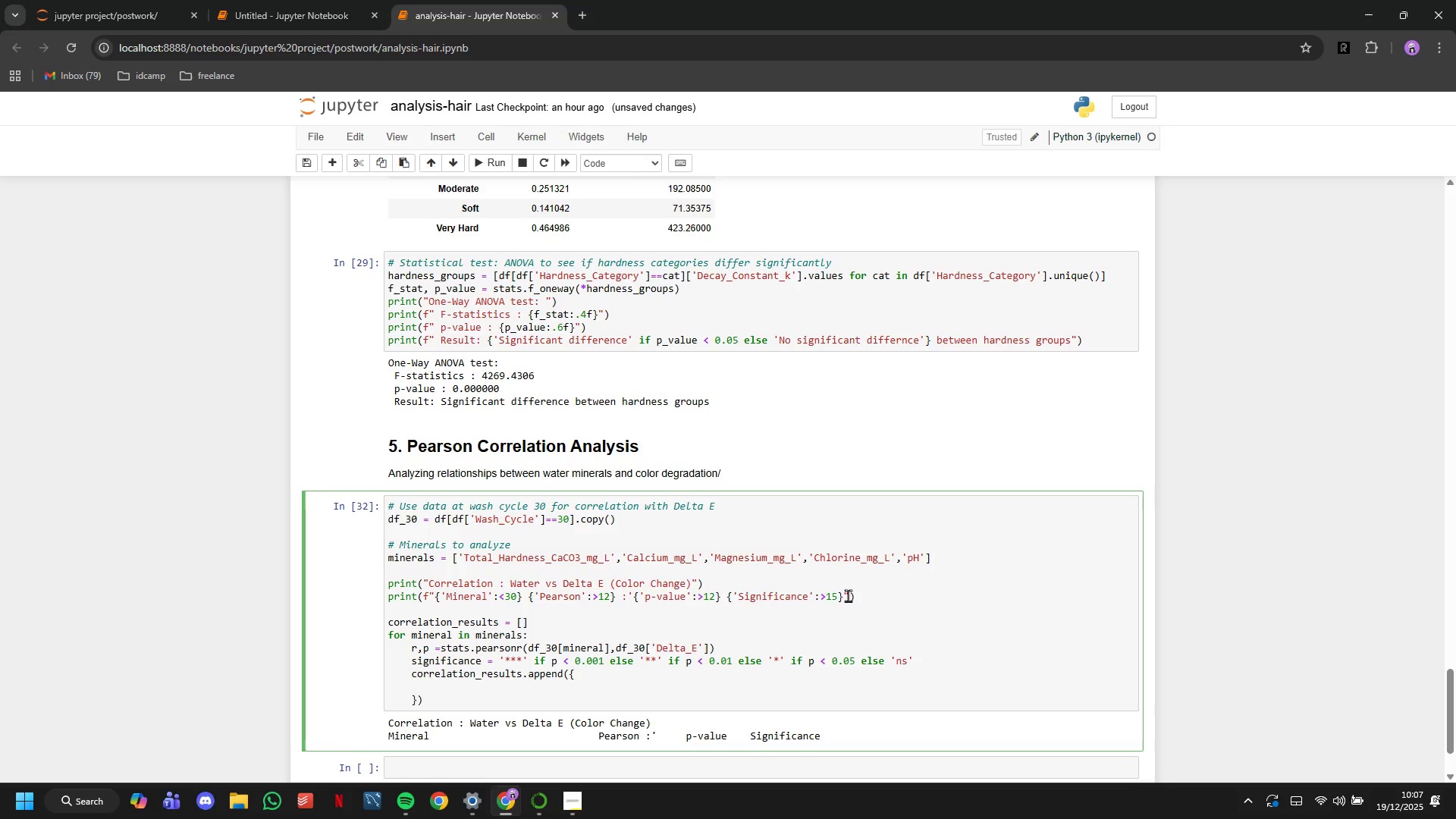 
type('Mineral)
 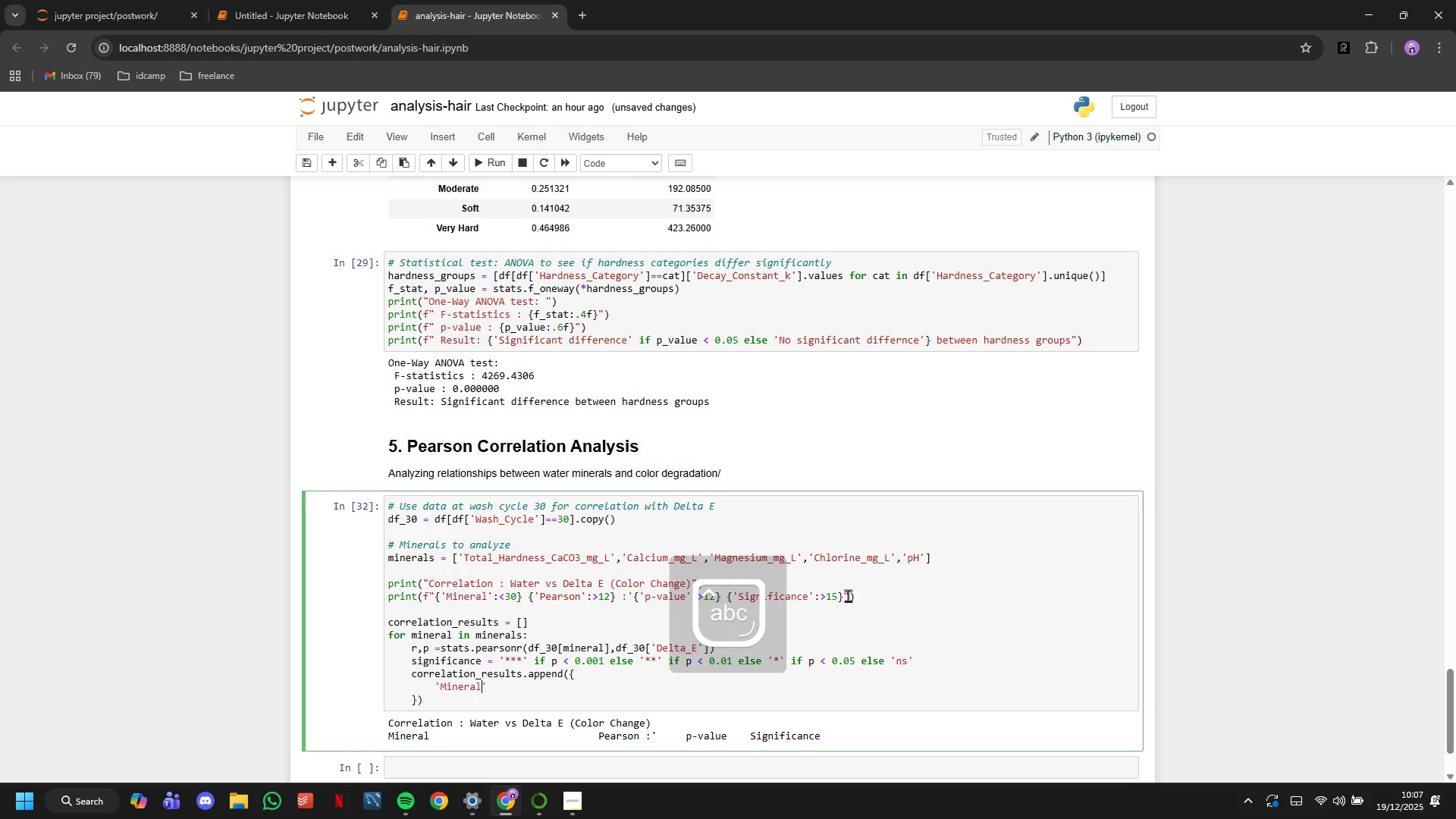 
key(ArrowRight)
 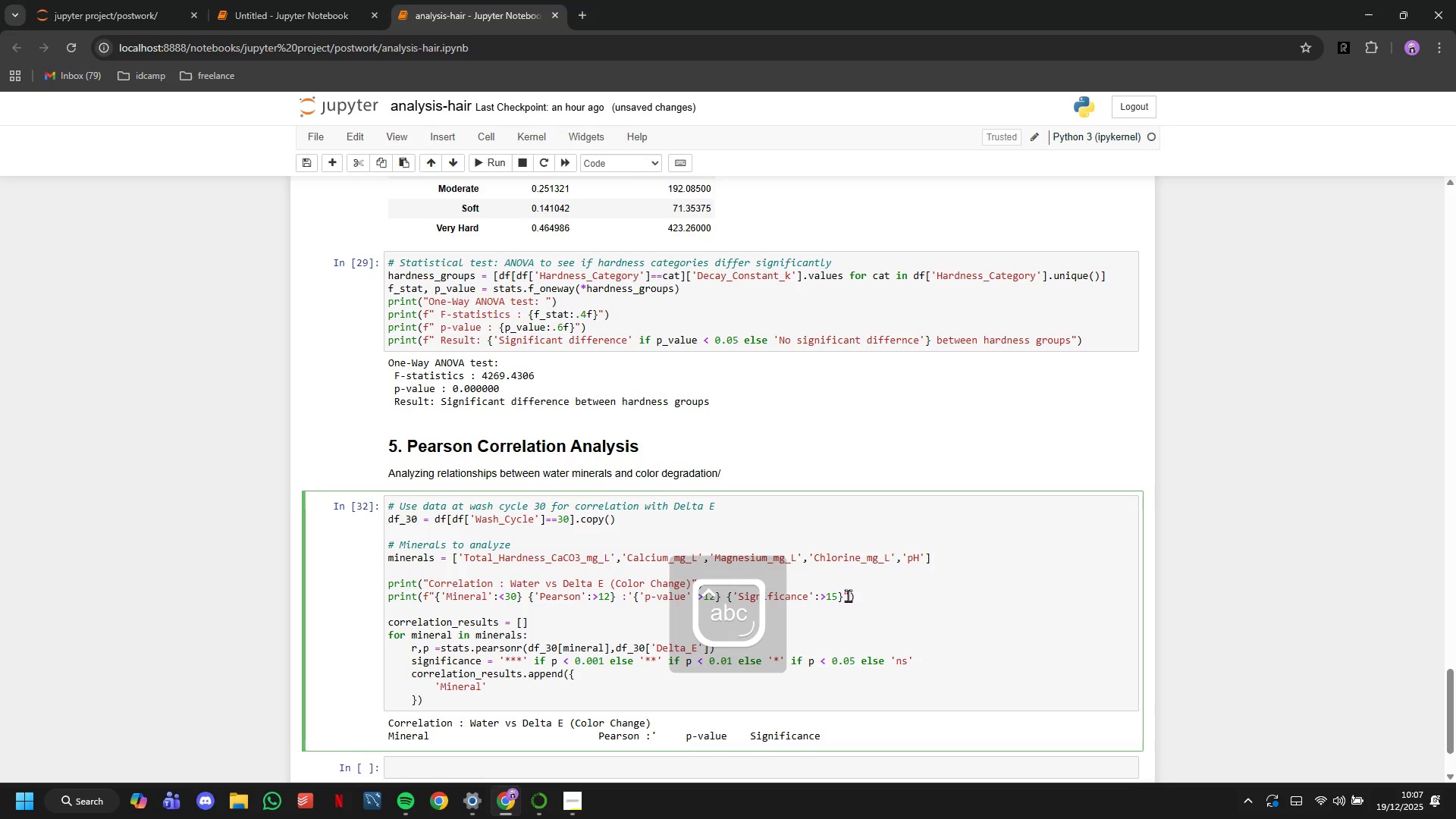 
type(:mineral,)
 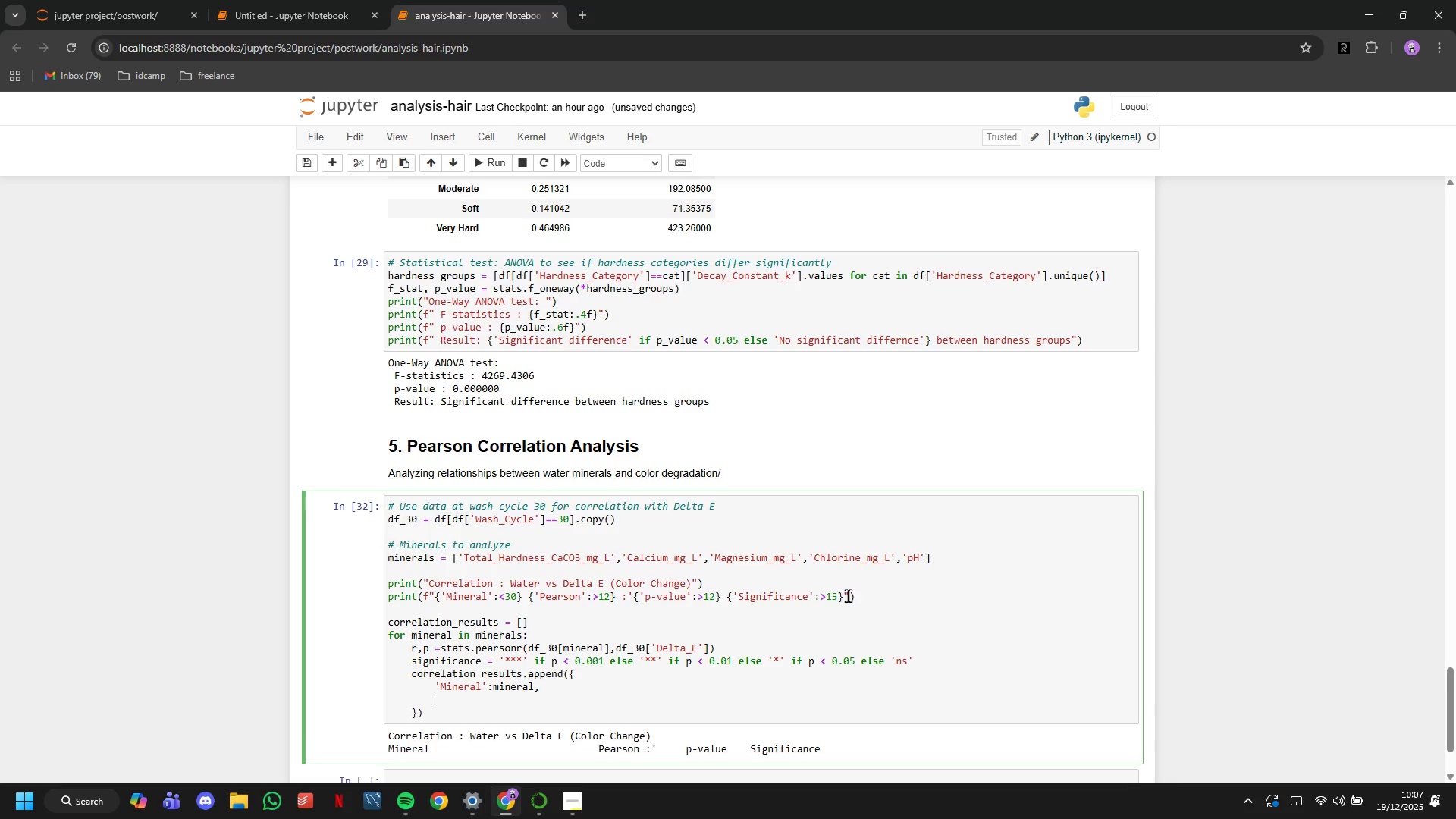 
key(Enter)
 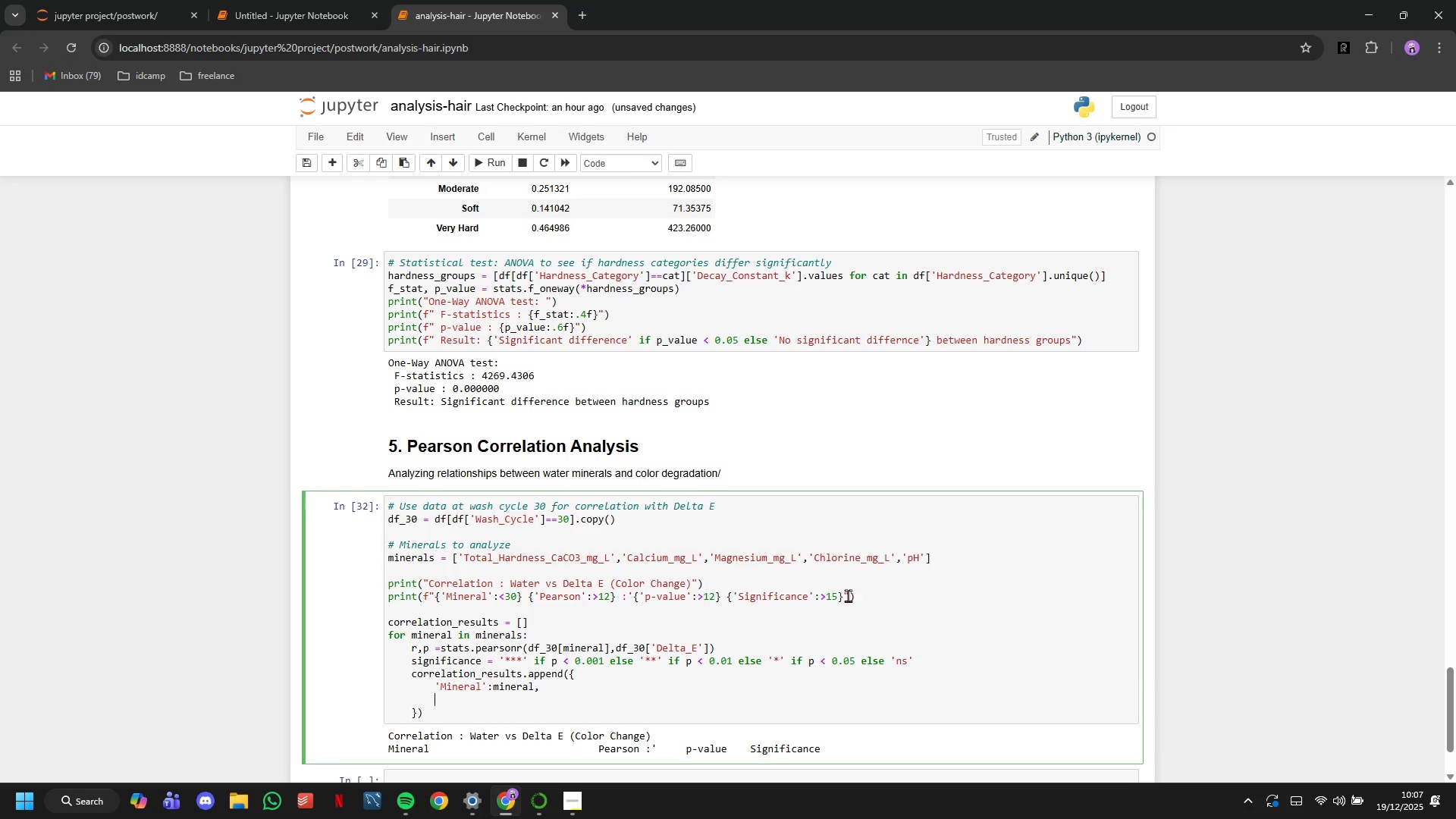 
type('Pearson_r)
 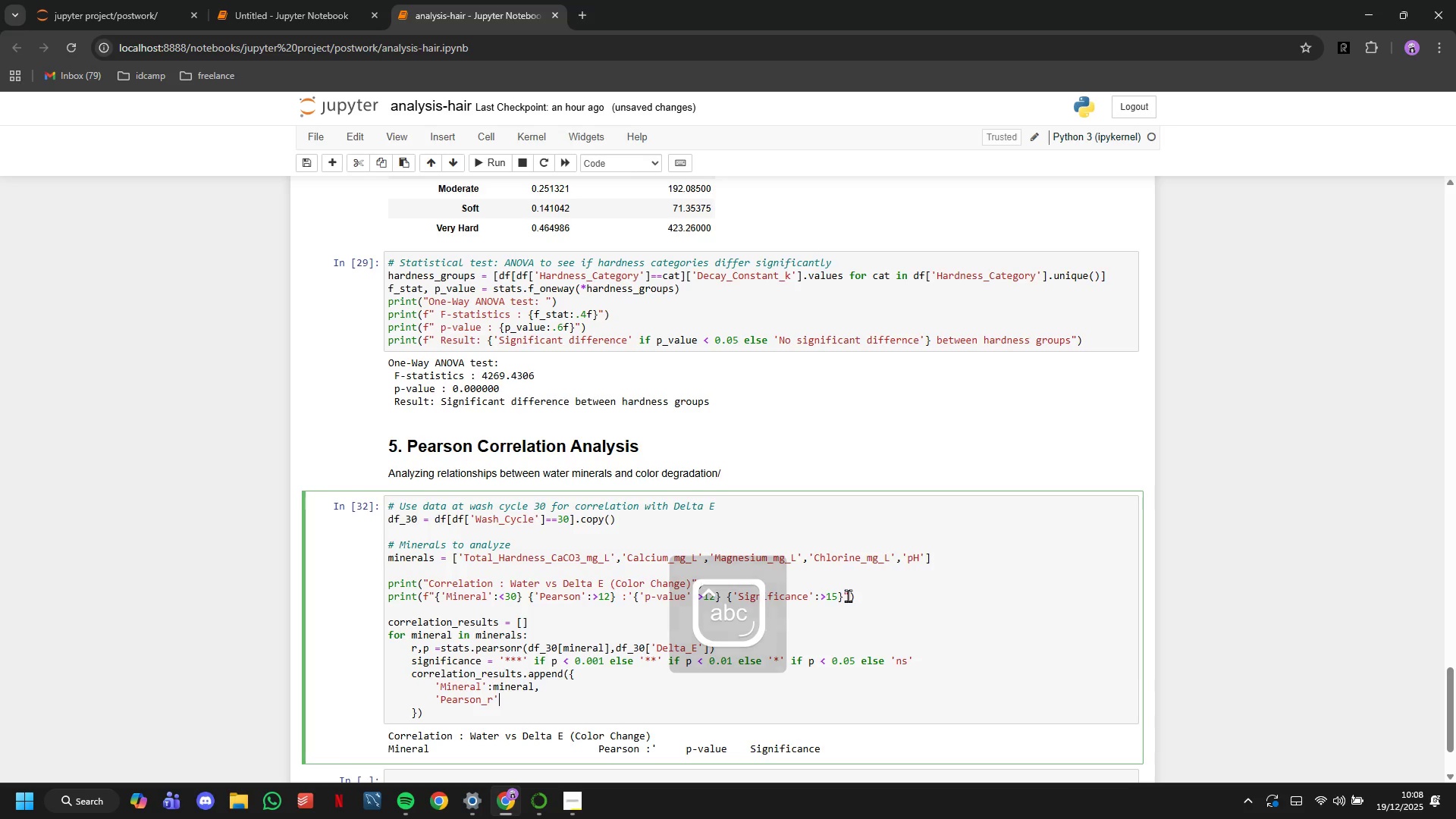 
 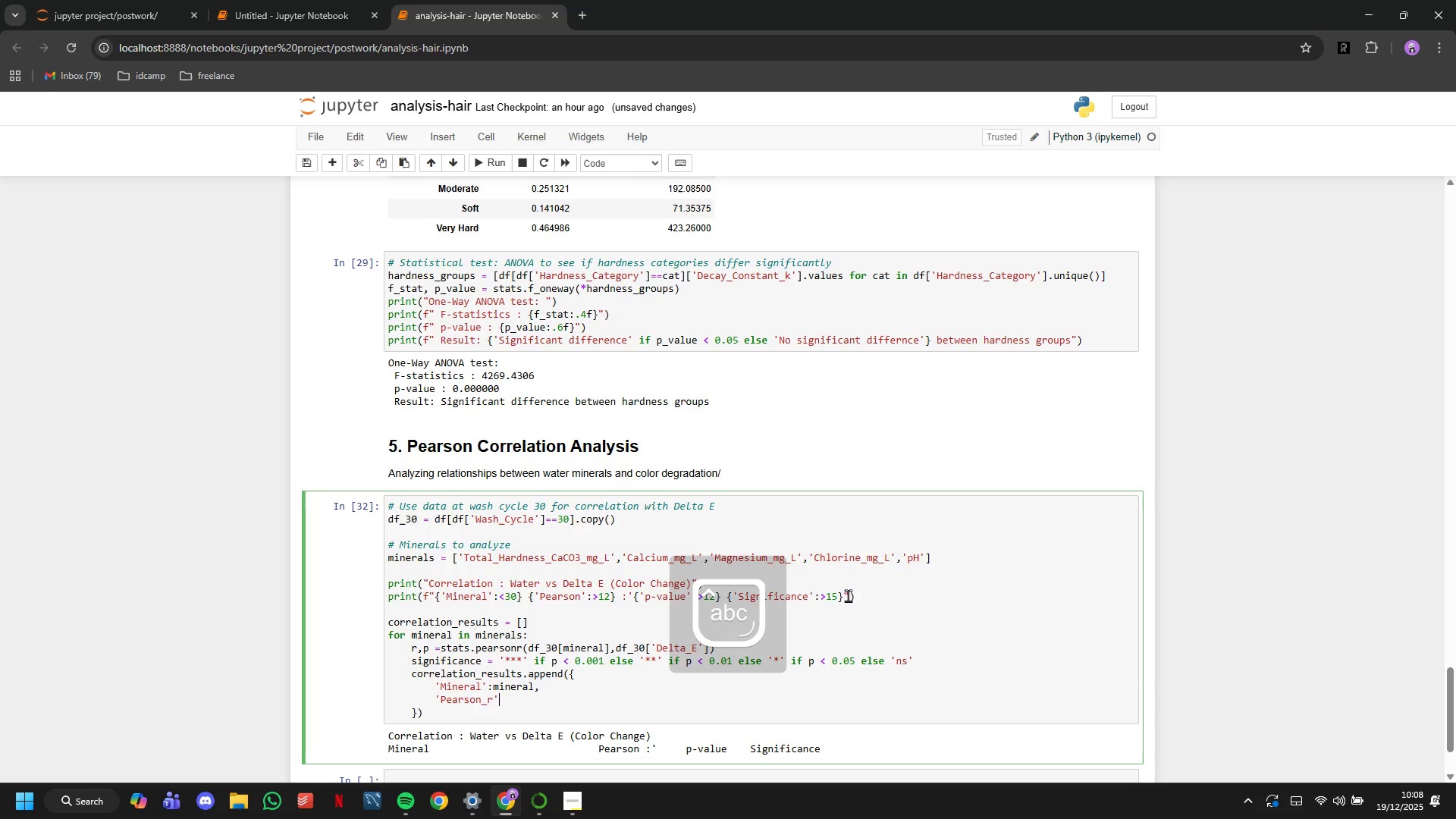 
key(ArrowRight)
 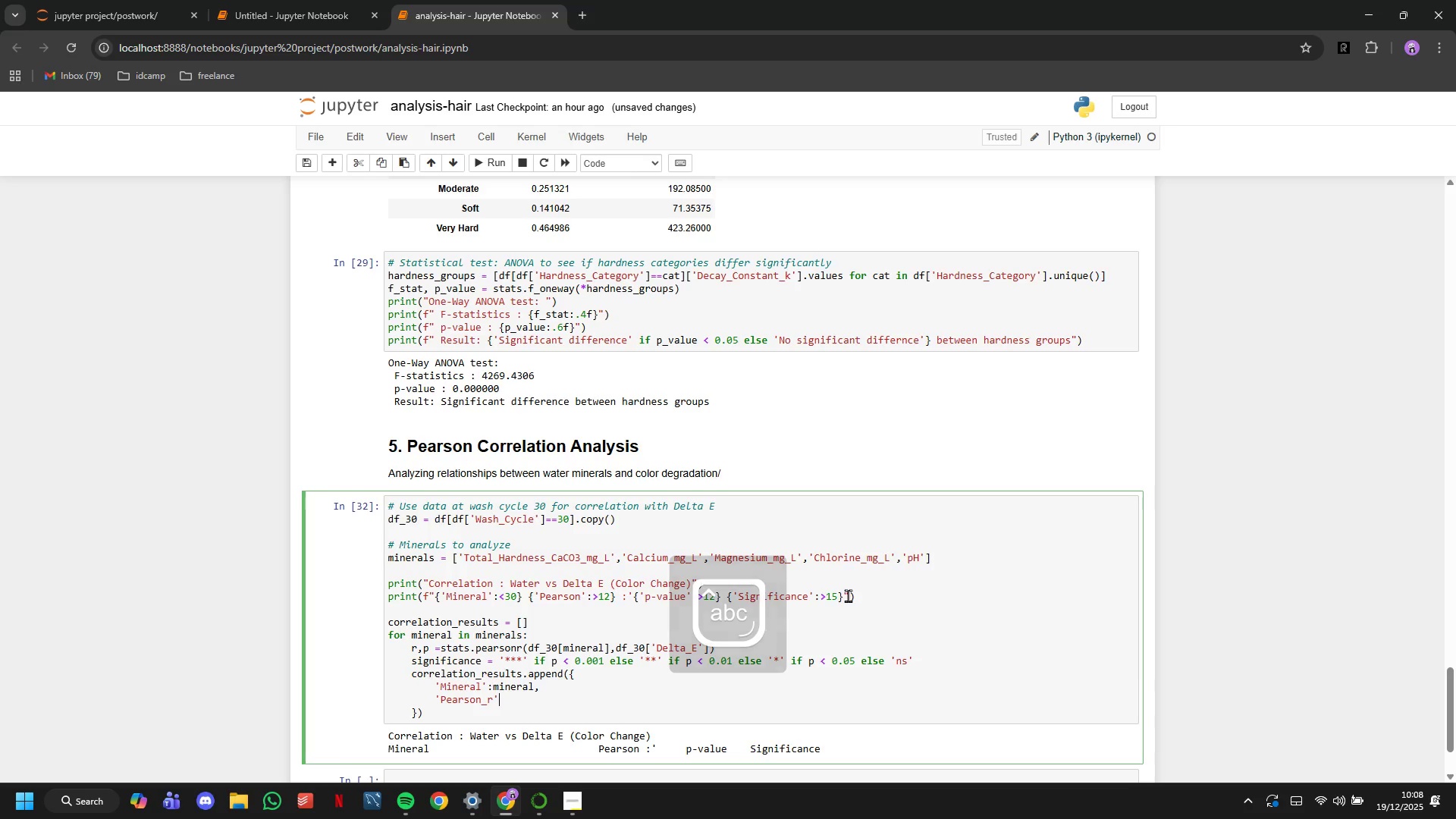 
key(Shift+Semicolon)
 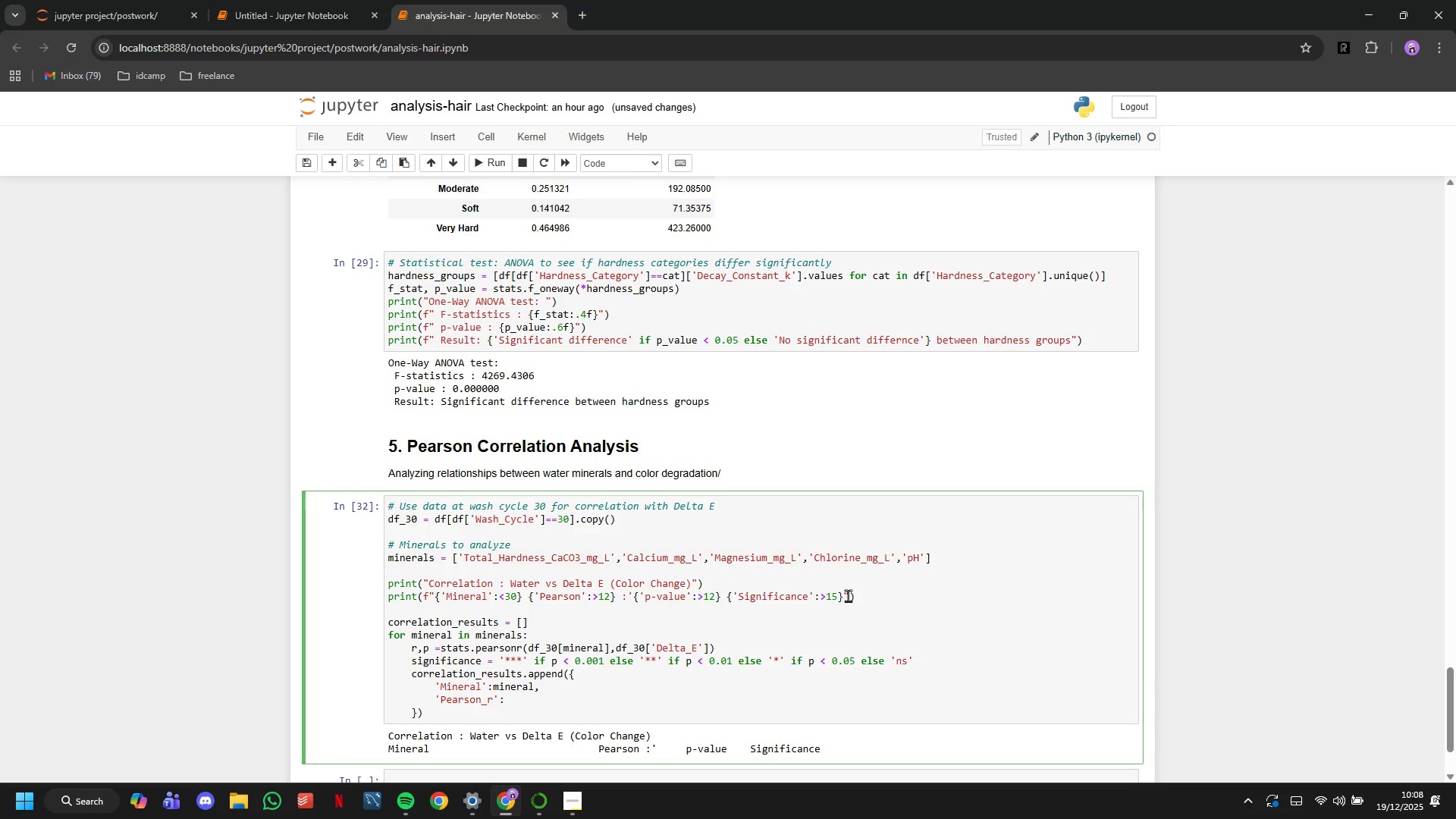 
key(R)
 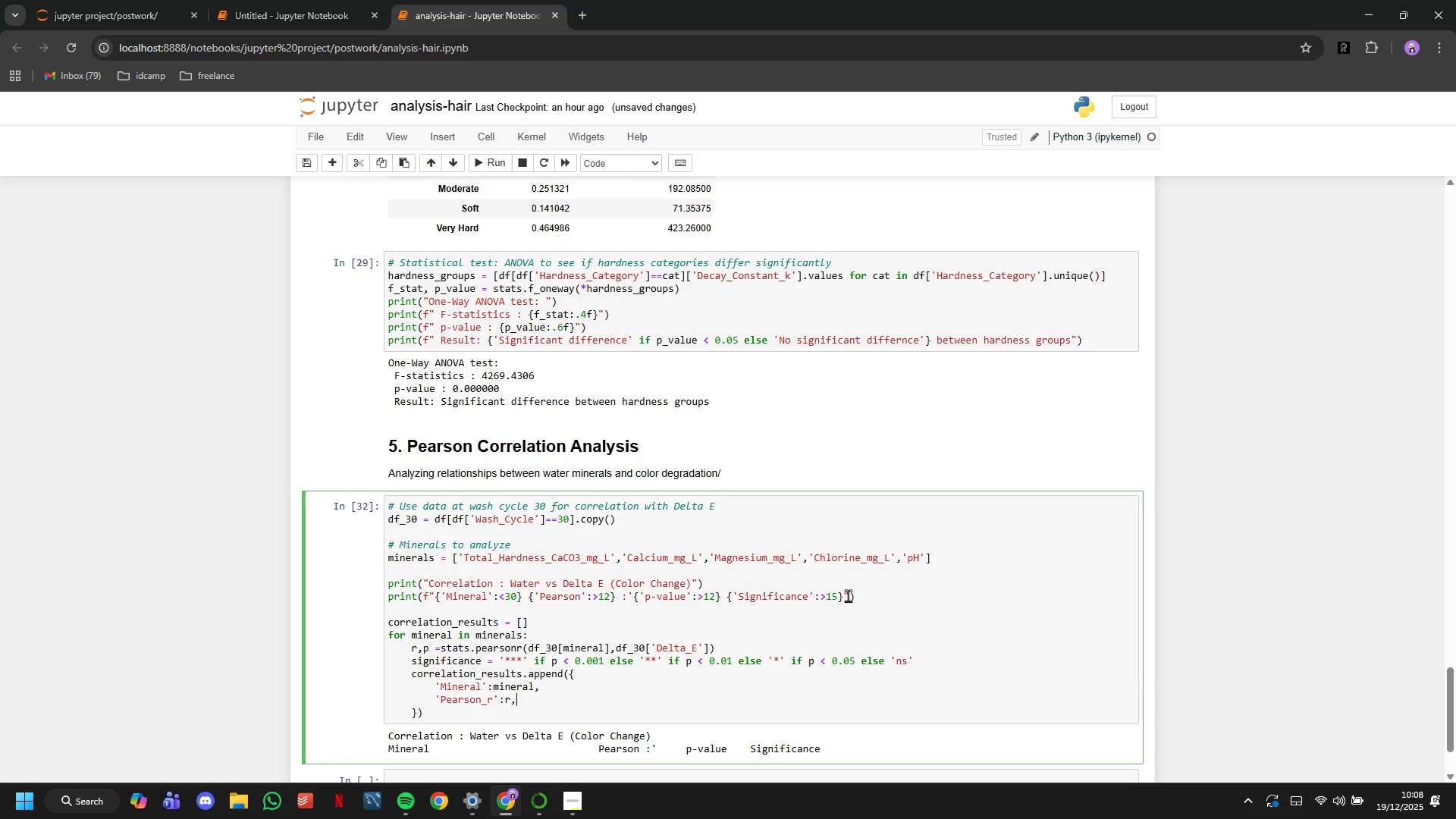 
key(Comma)
 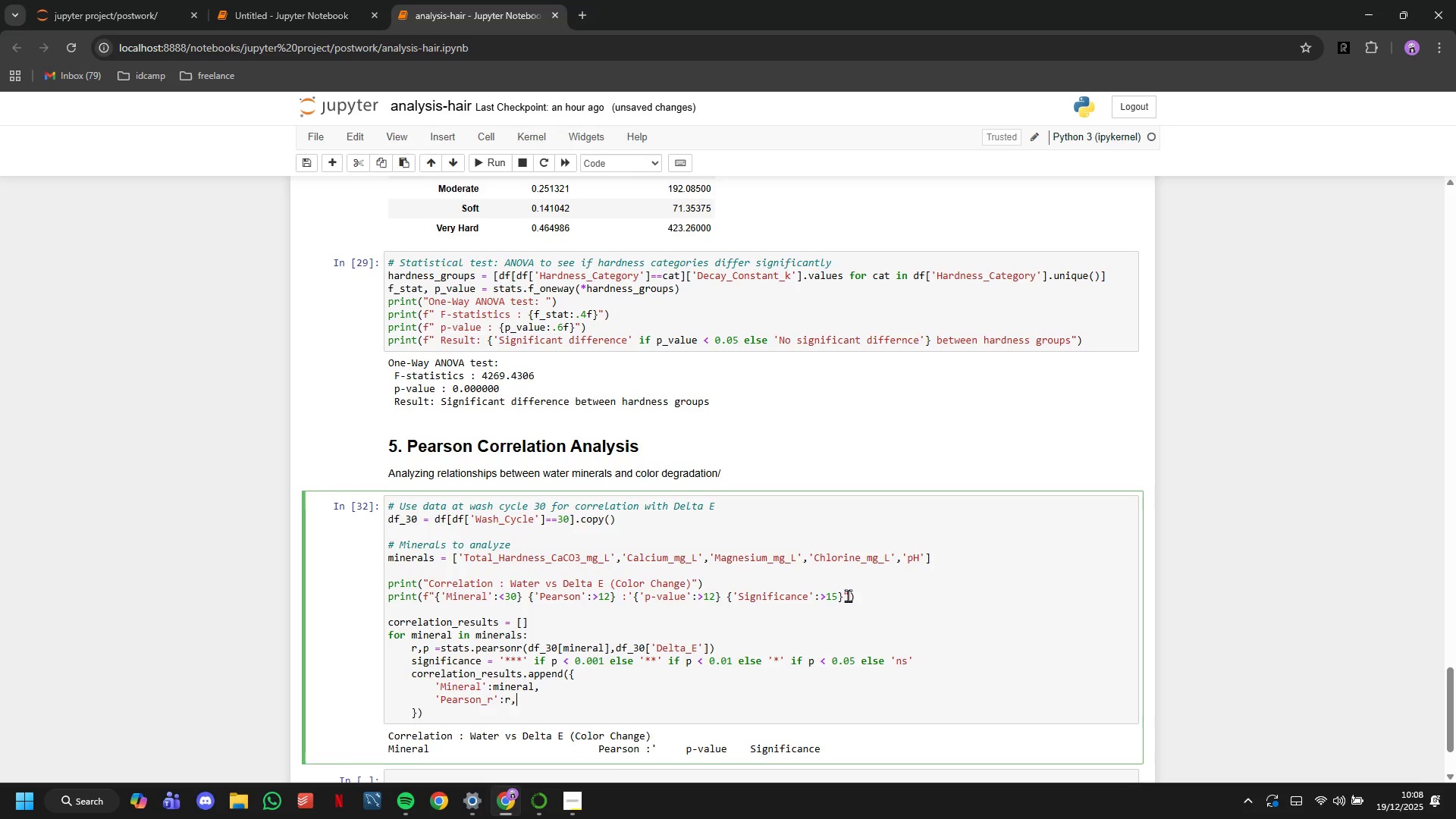 
key(Enter)
 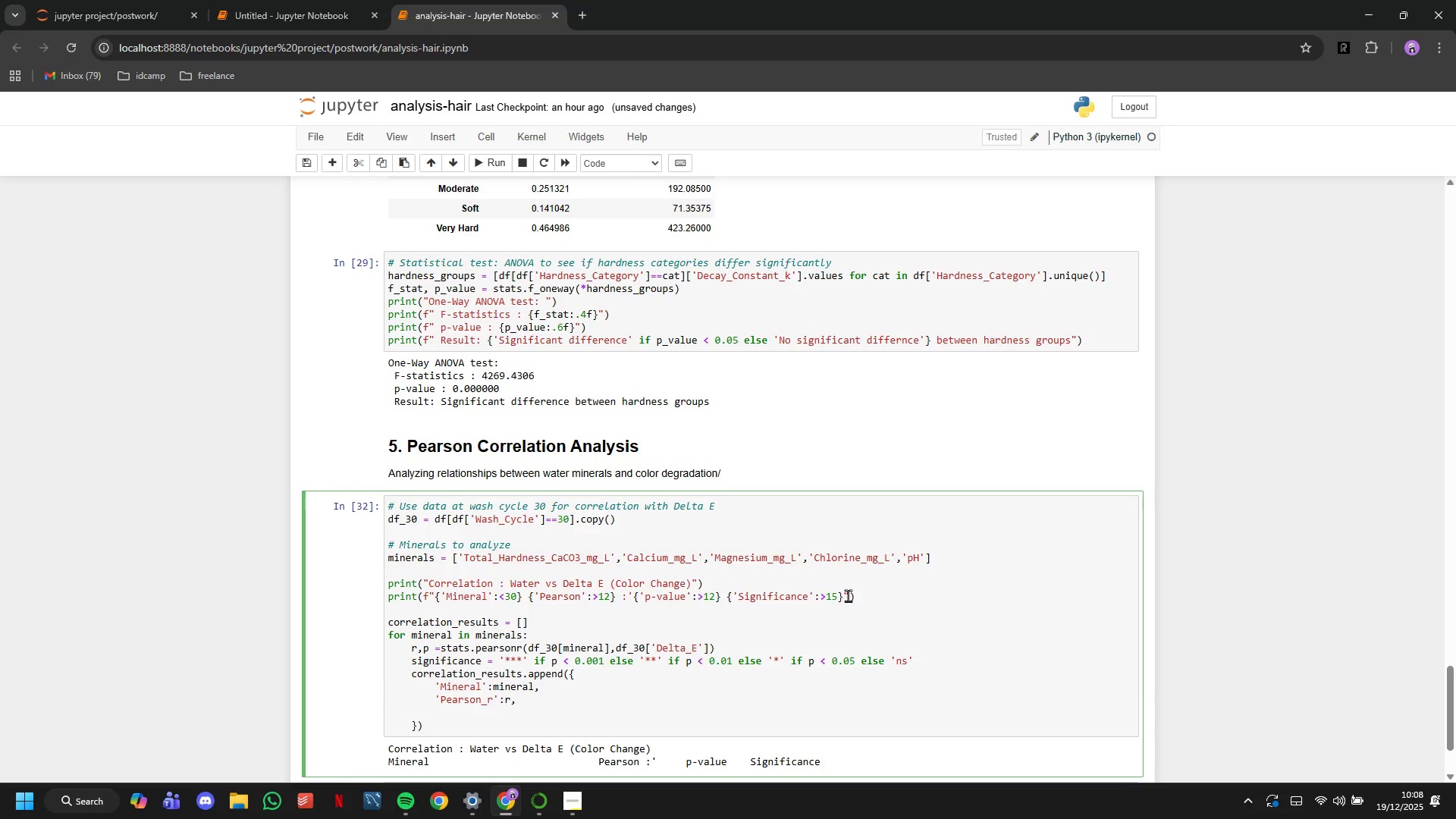 
type('p_a)
key(Backspace)
type(value)
 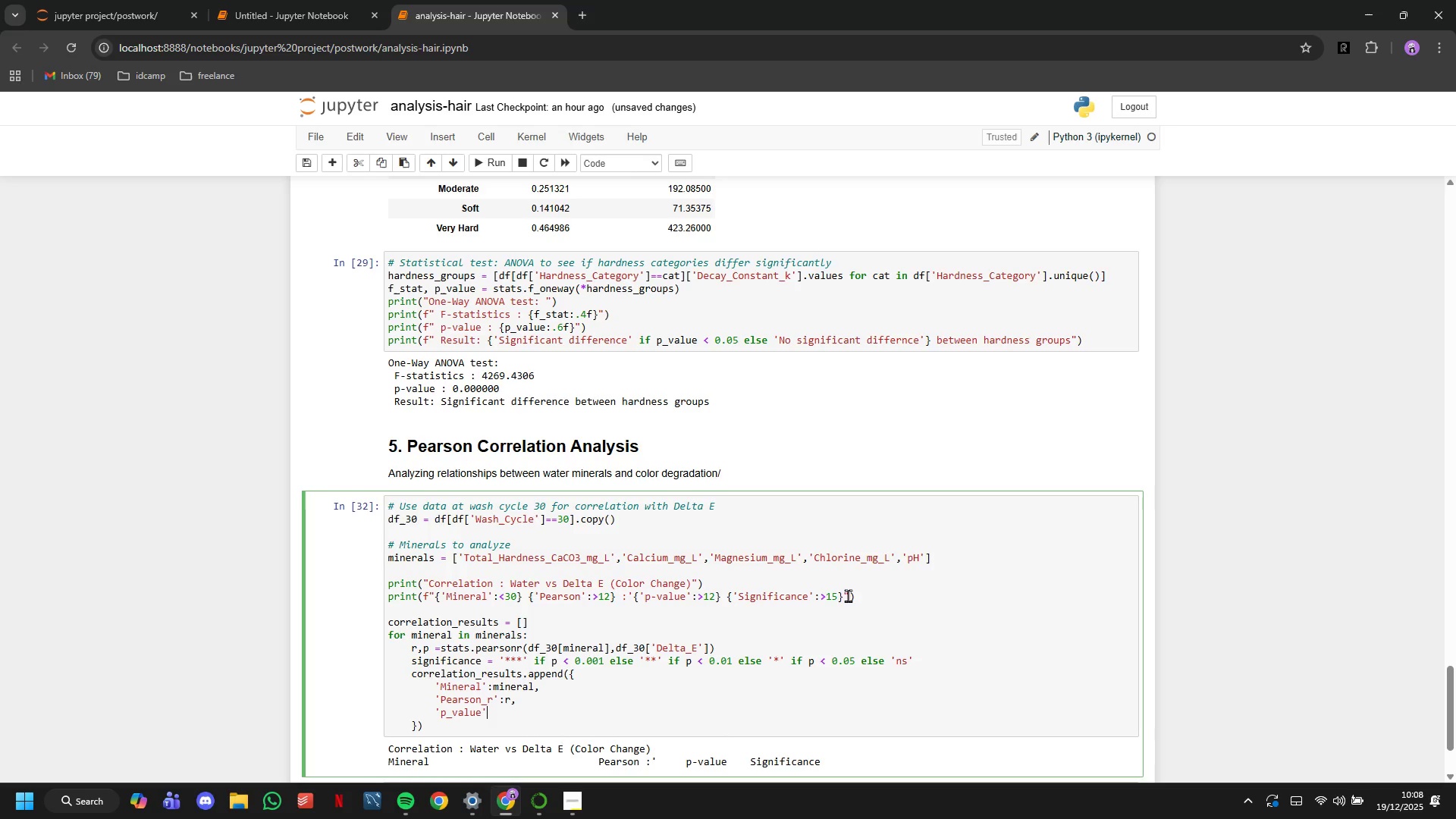 
key(ArrowRight)
 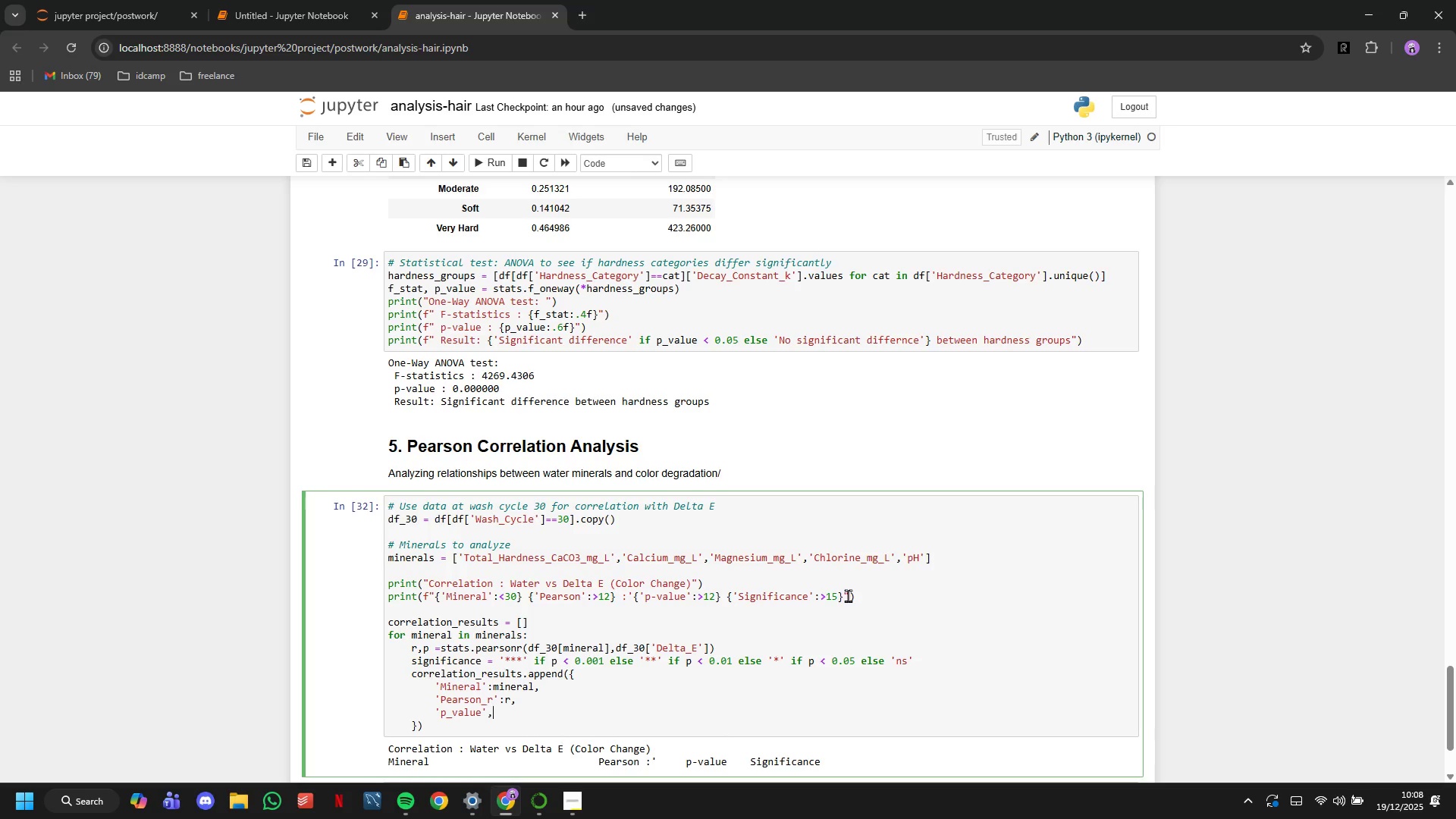 
key(Comma)
 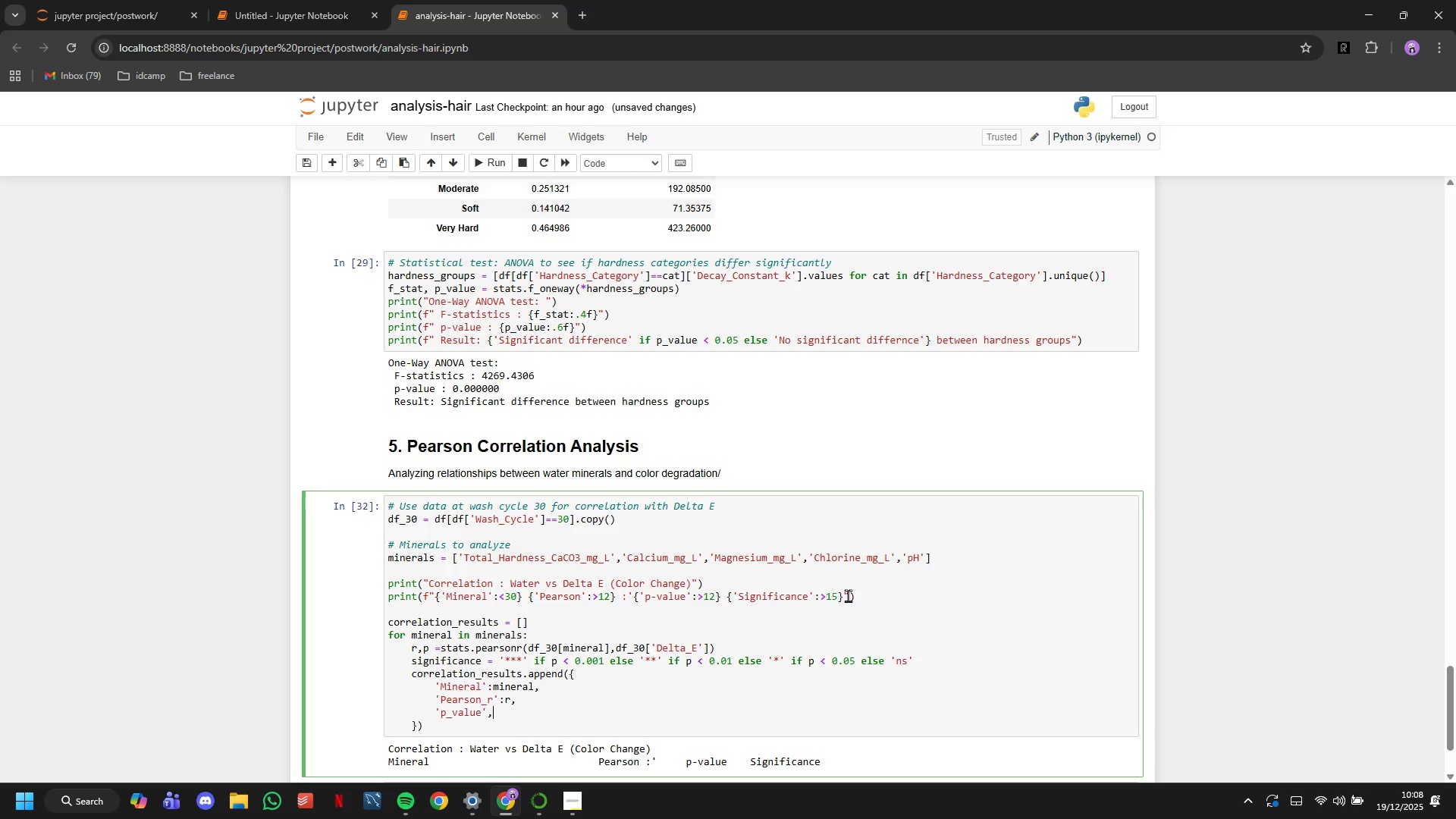 
key(Backspace)
 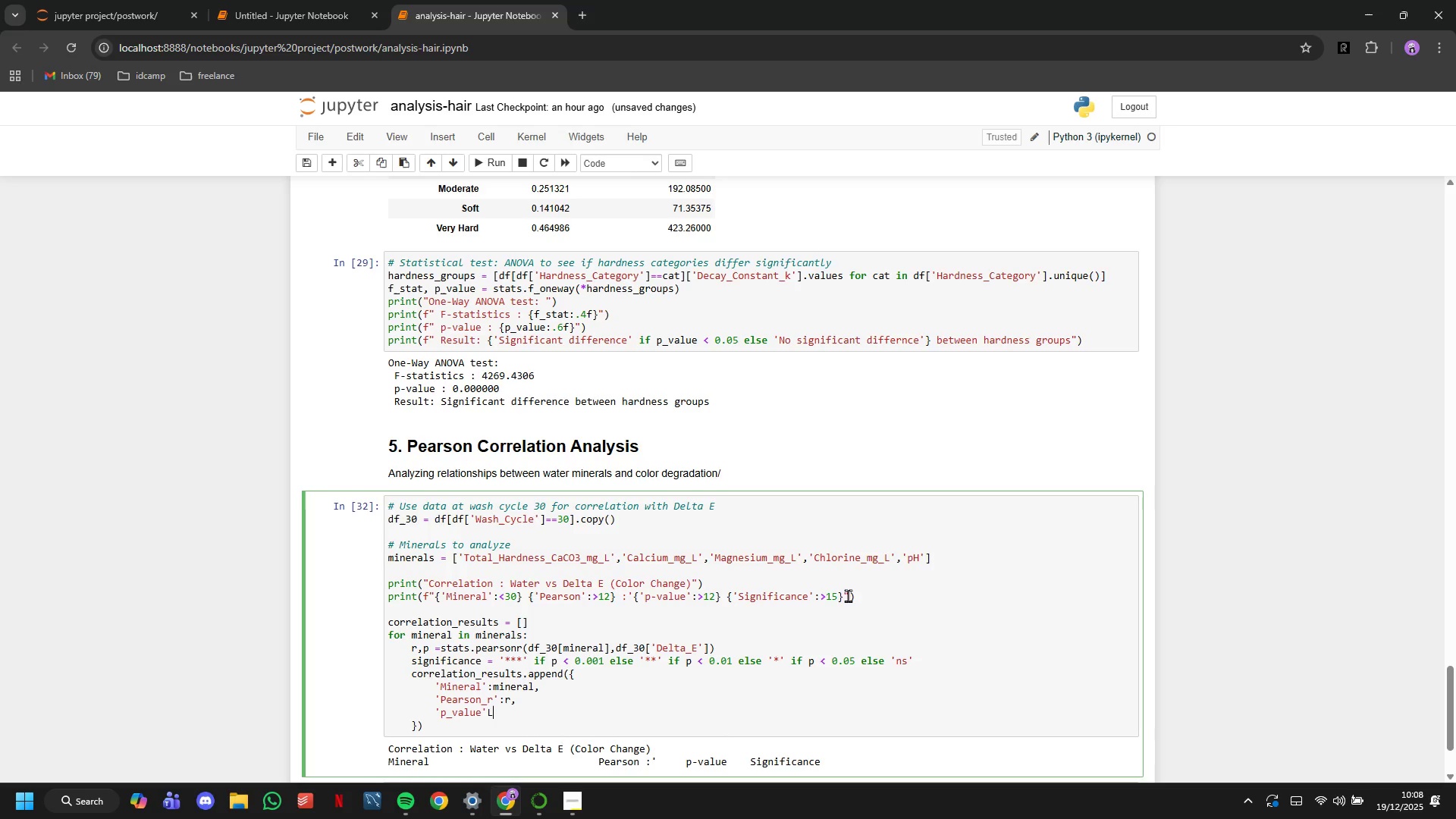 
key(Shift+L)
 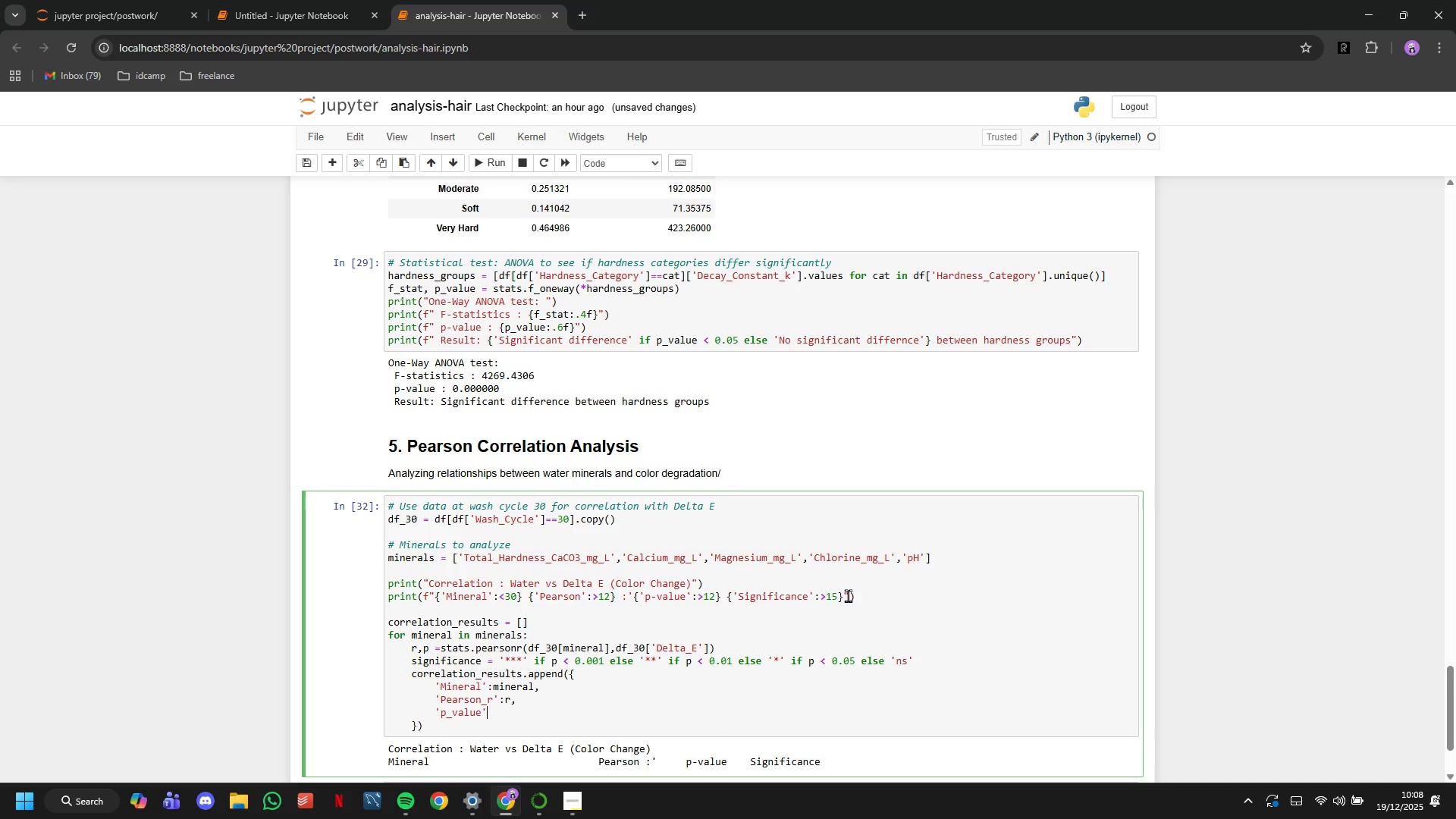 
key(Backspace)
 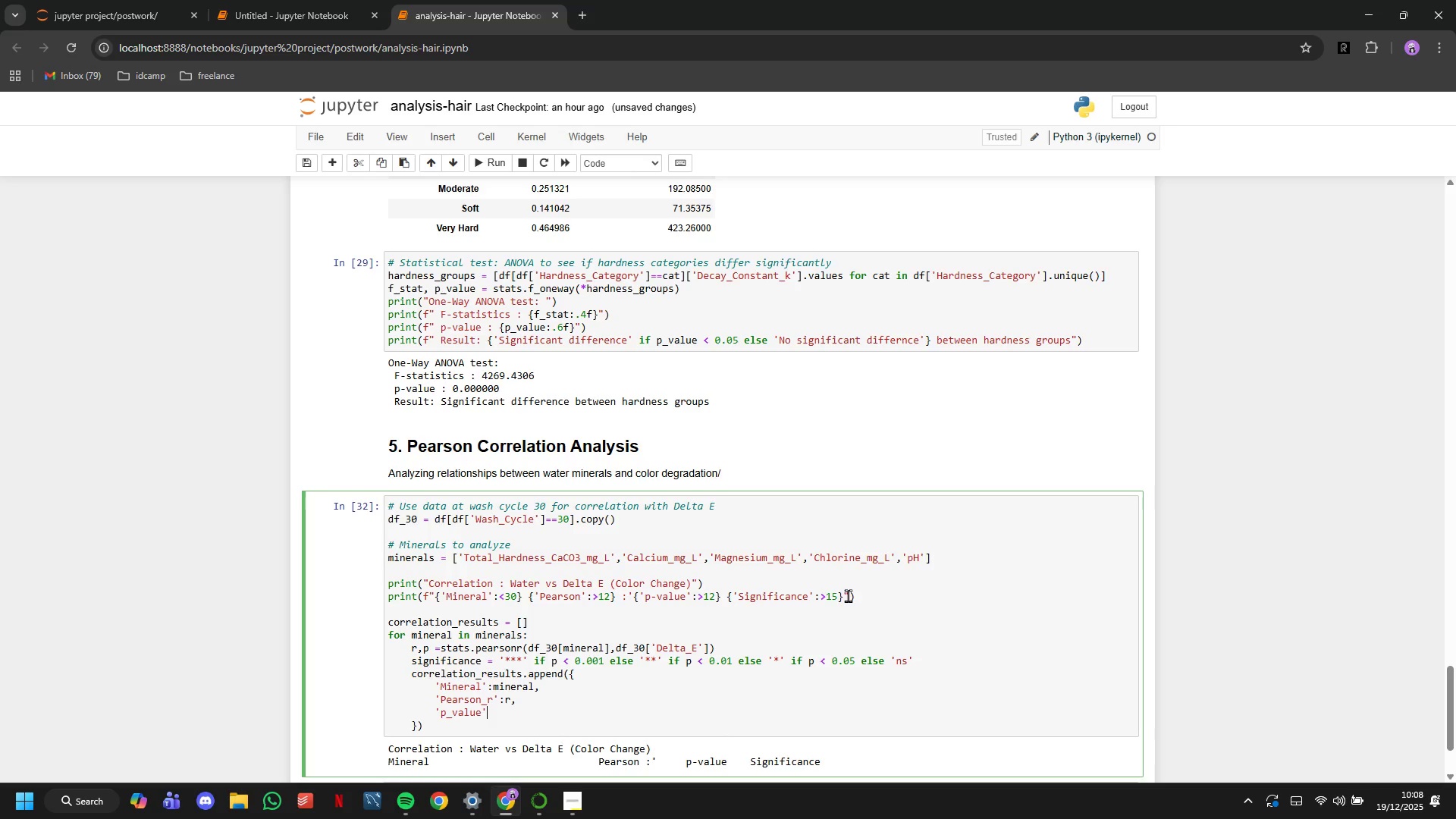 
key(Shift+Semicolon)
 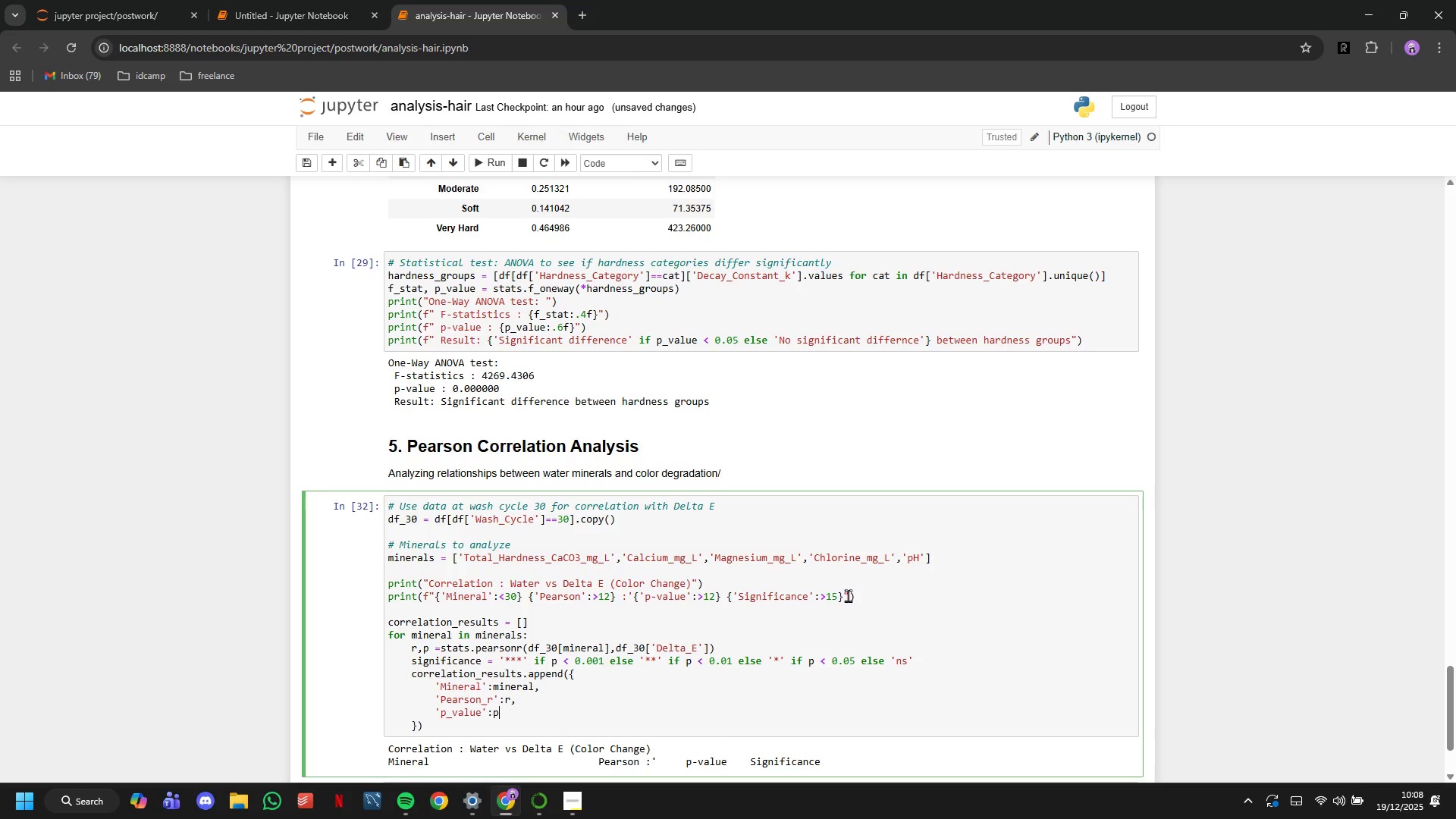 
key(P)
 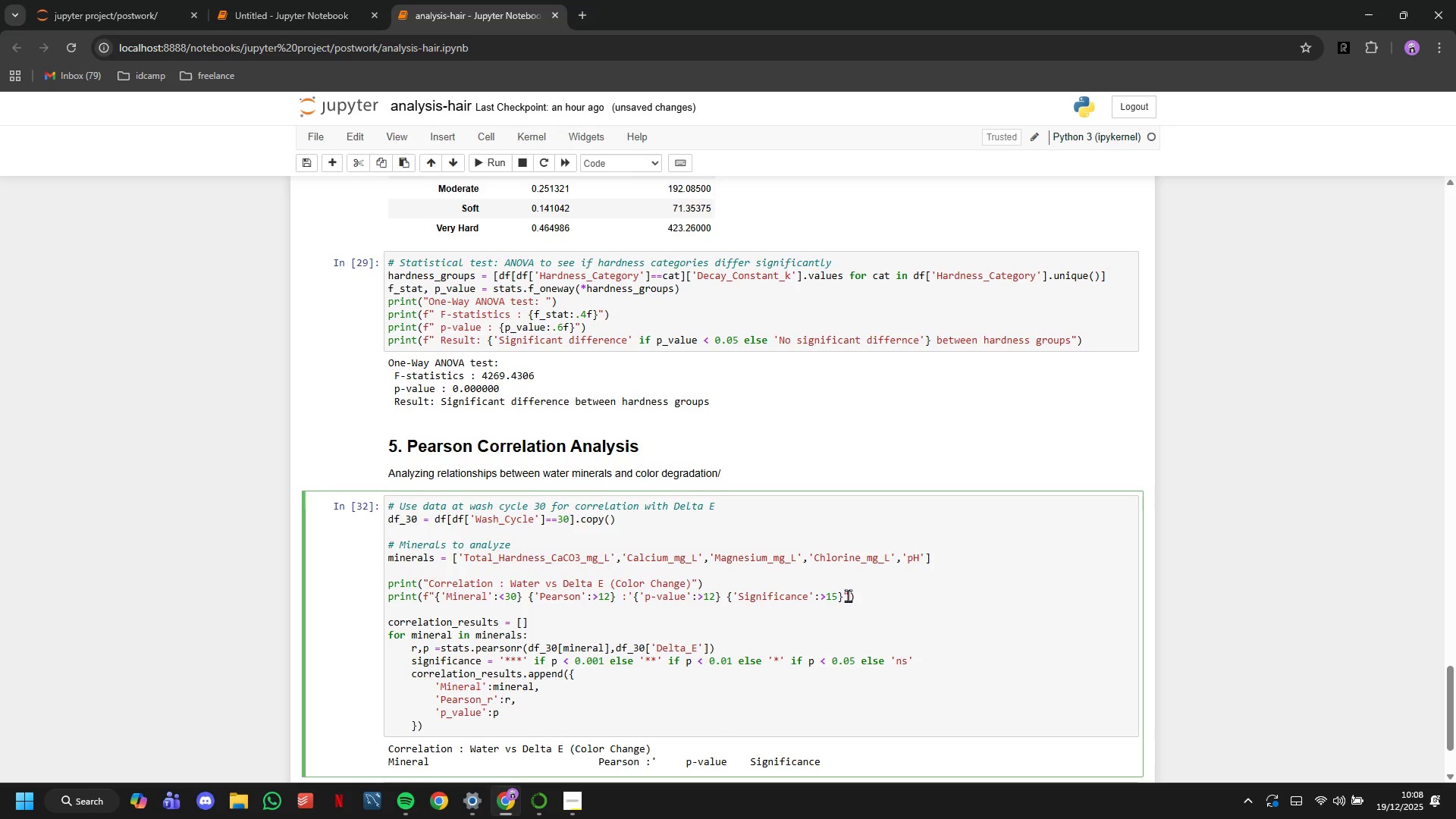 
key(Comma)
 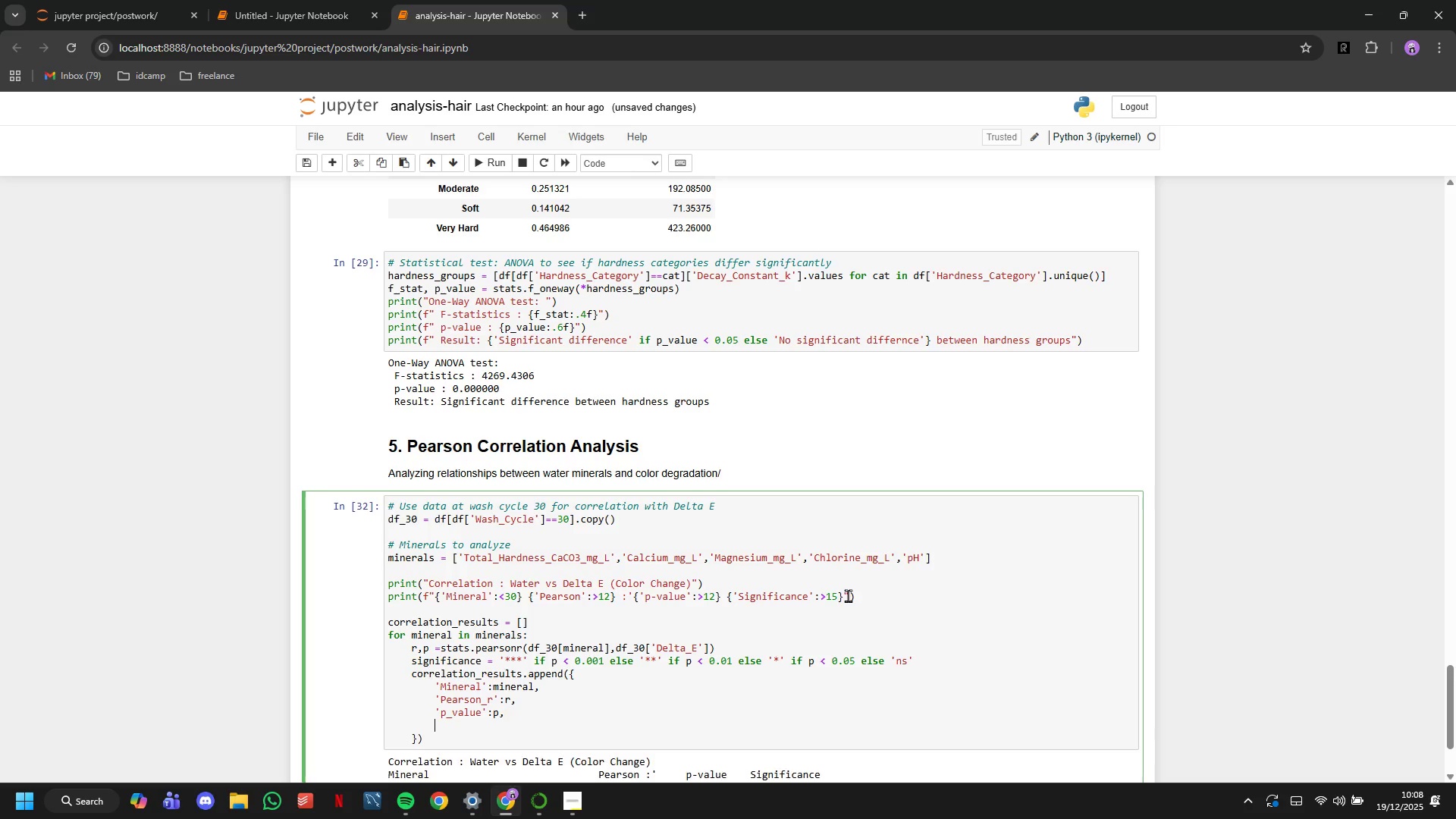 
key(Enter)
 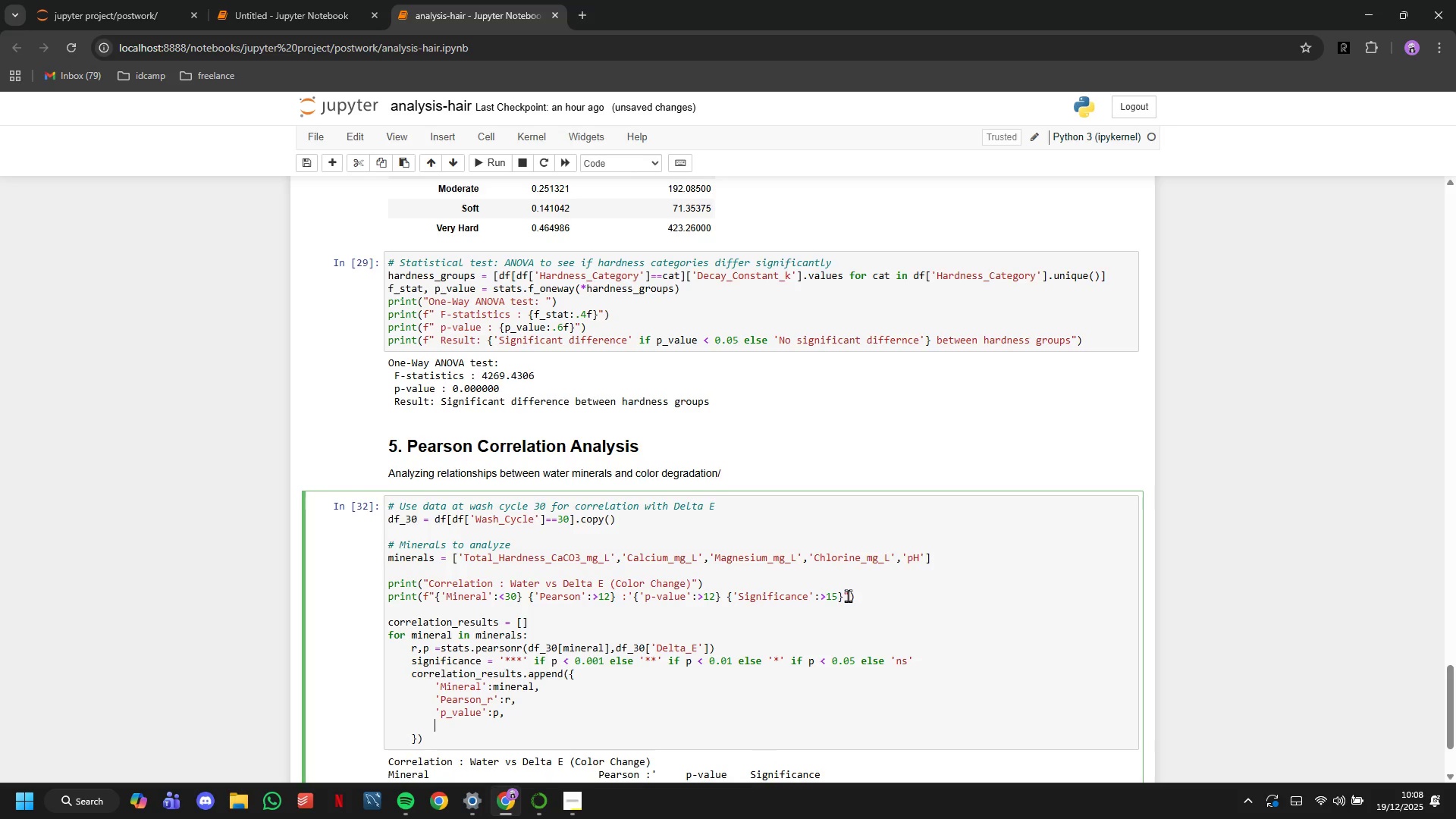 
type('Significance)
 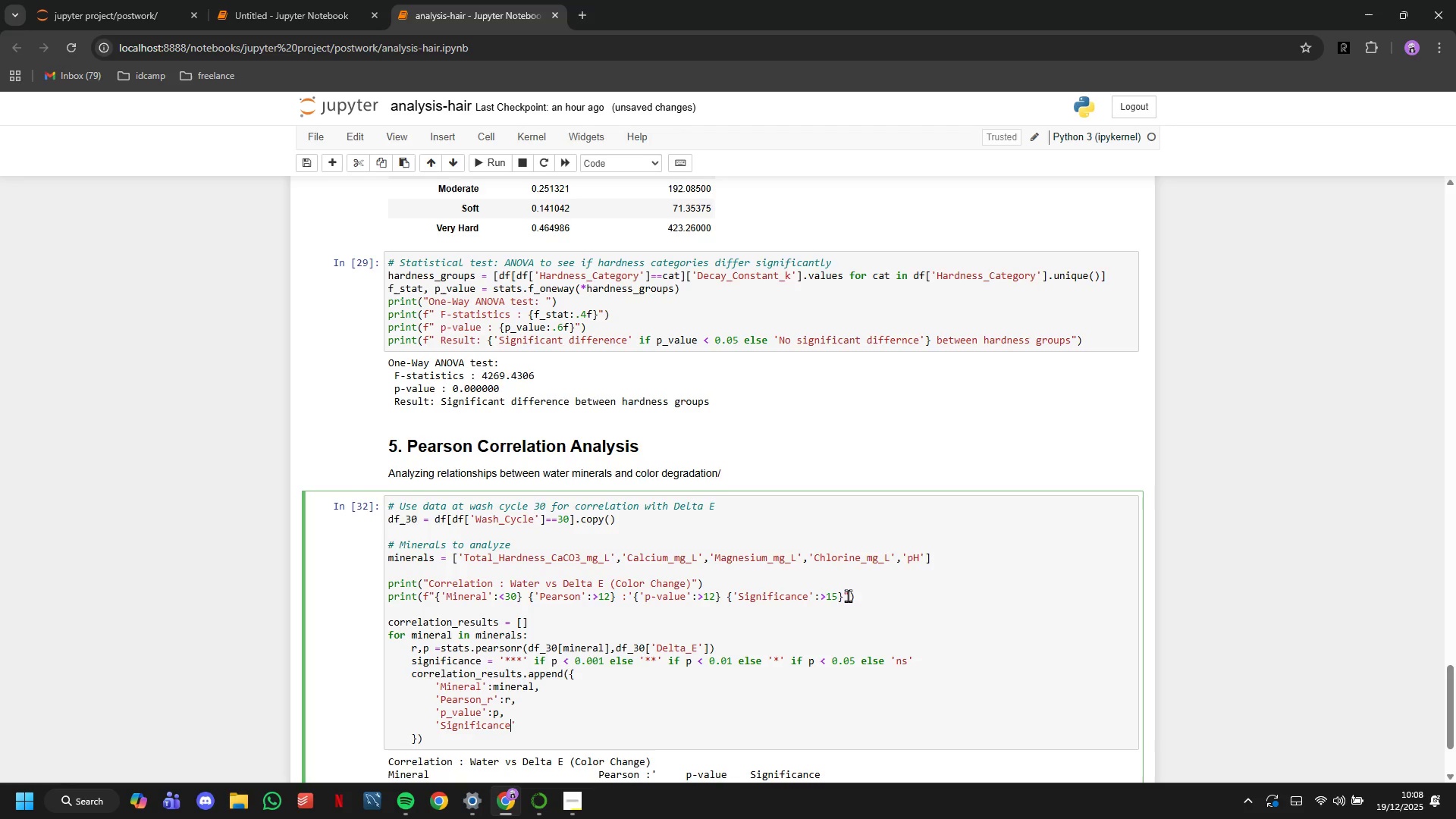 
hold_key(key=ShiftLeft, duration=0.56)
 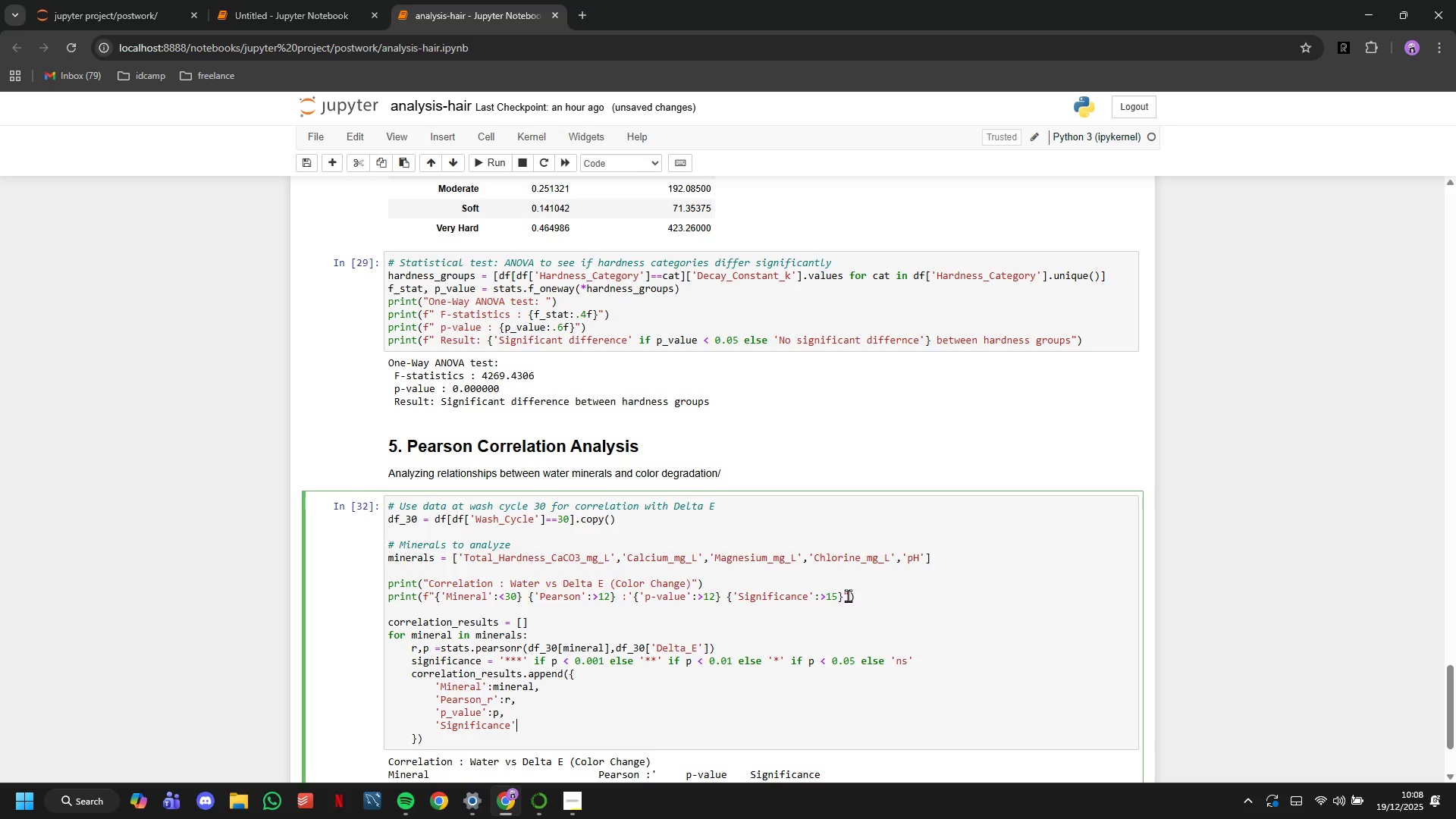 
key(ArrowRight)
 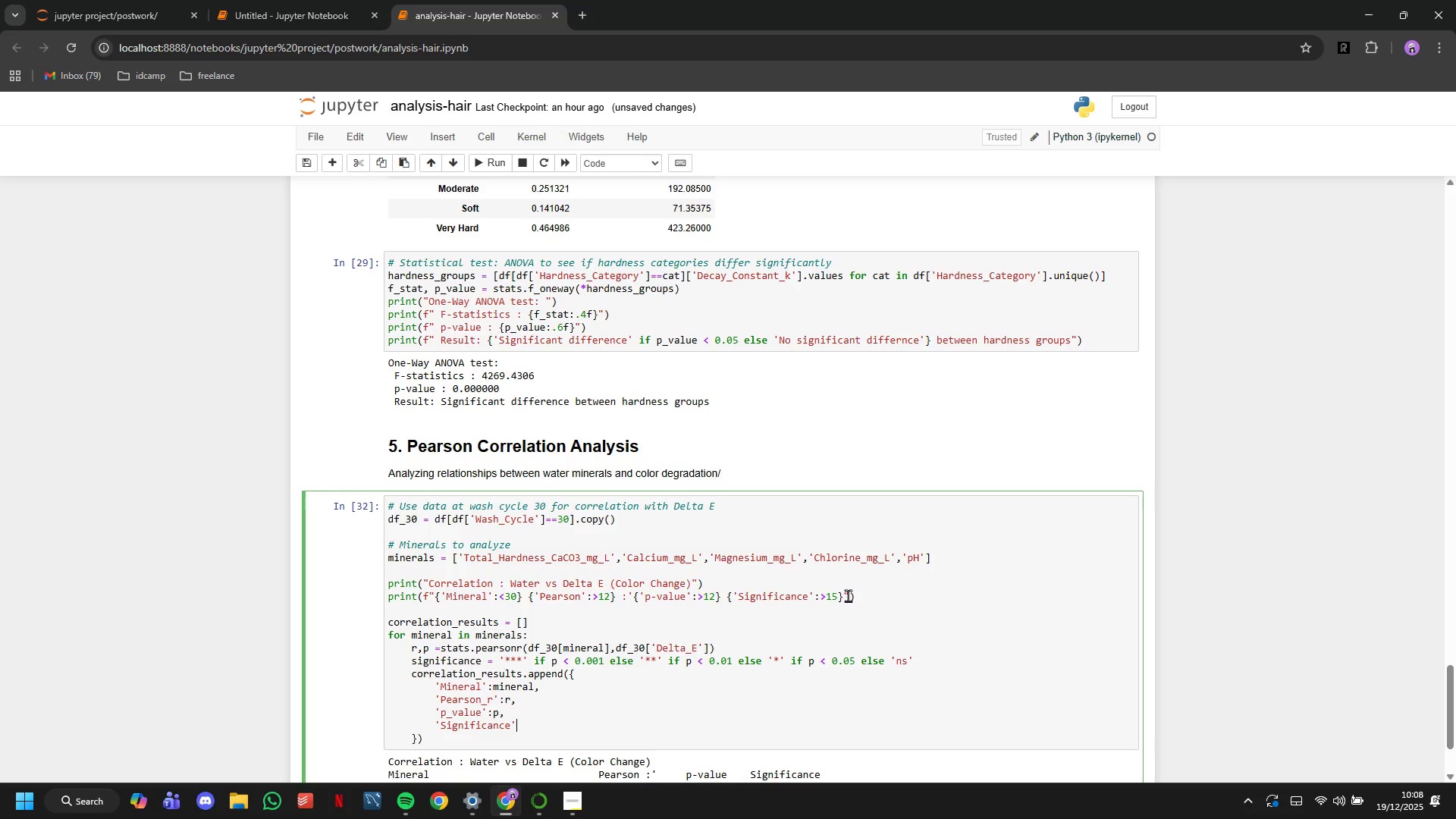 
key(Shift+Semicolon)
 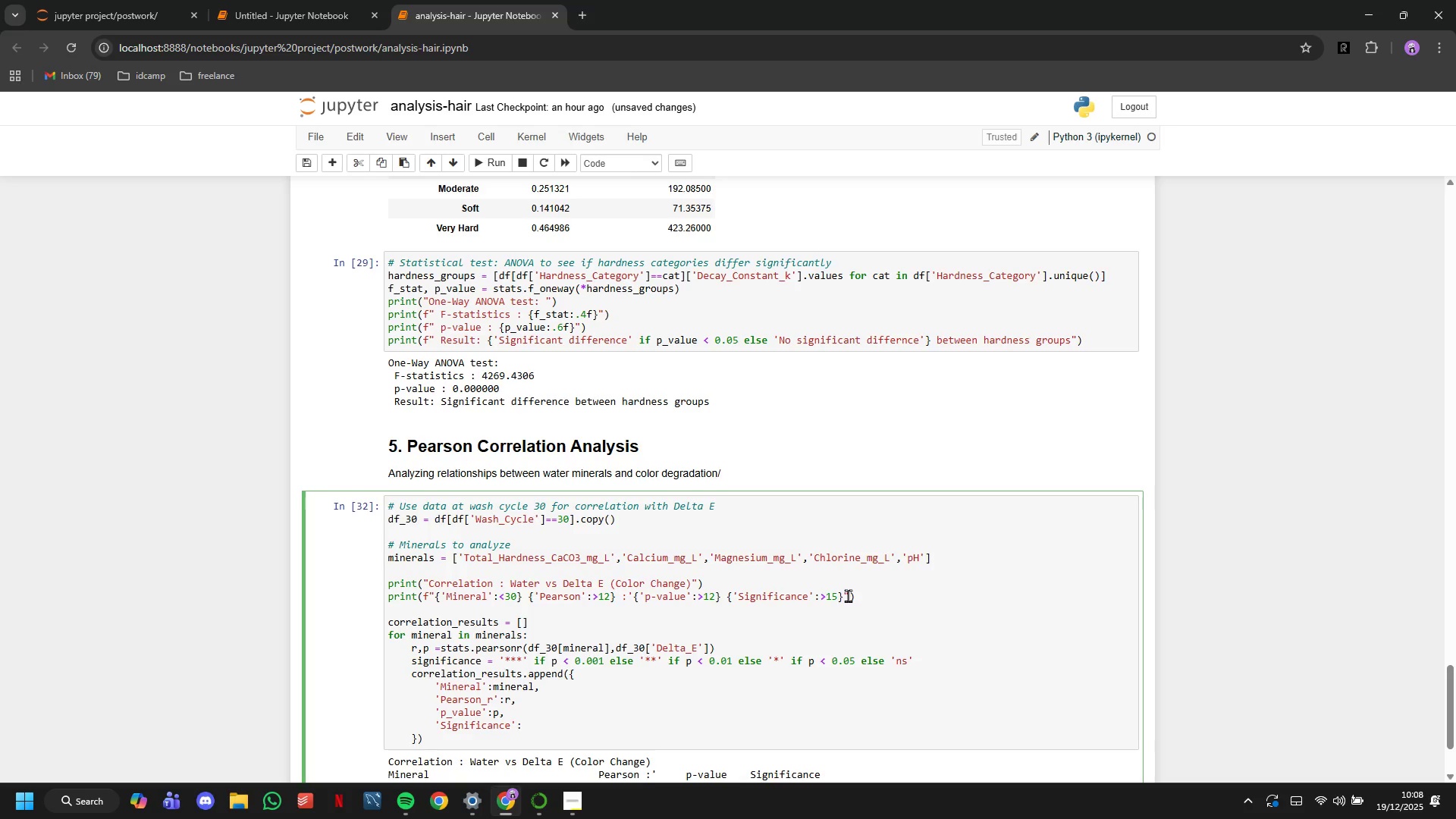 
key(Enter)
 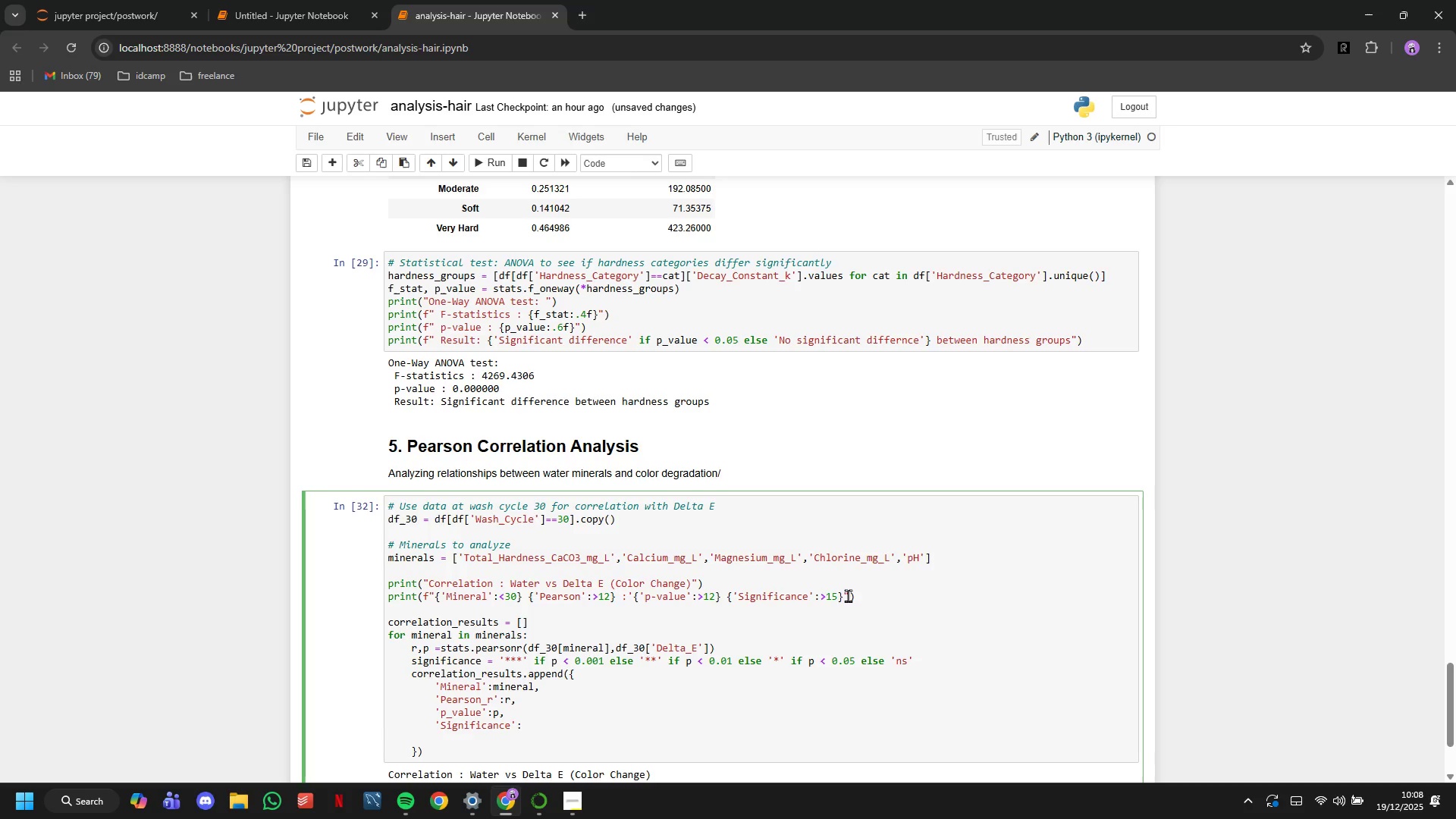 
key(Backspace)
key(Backspace)
key(Backspace)
type(significance)
 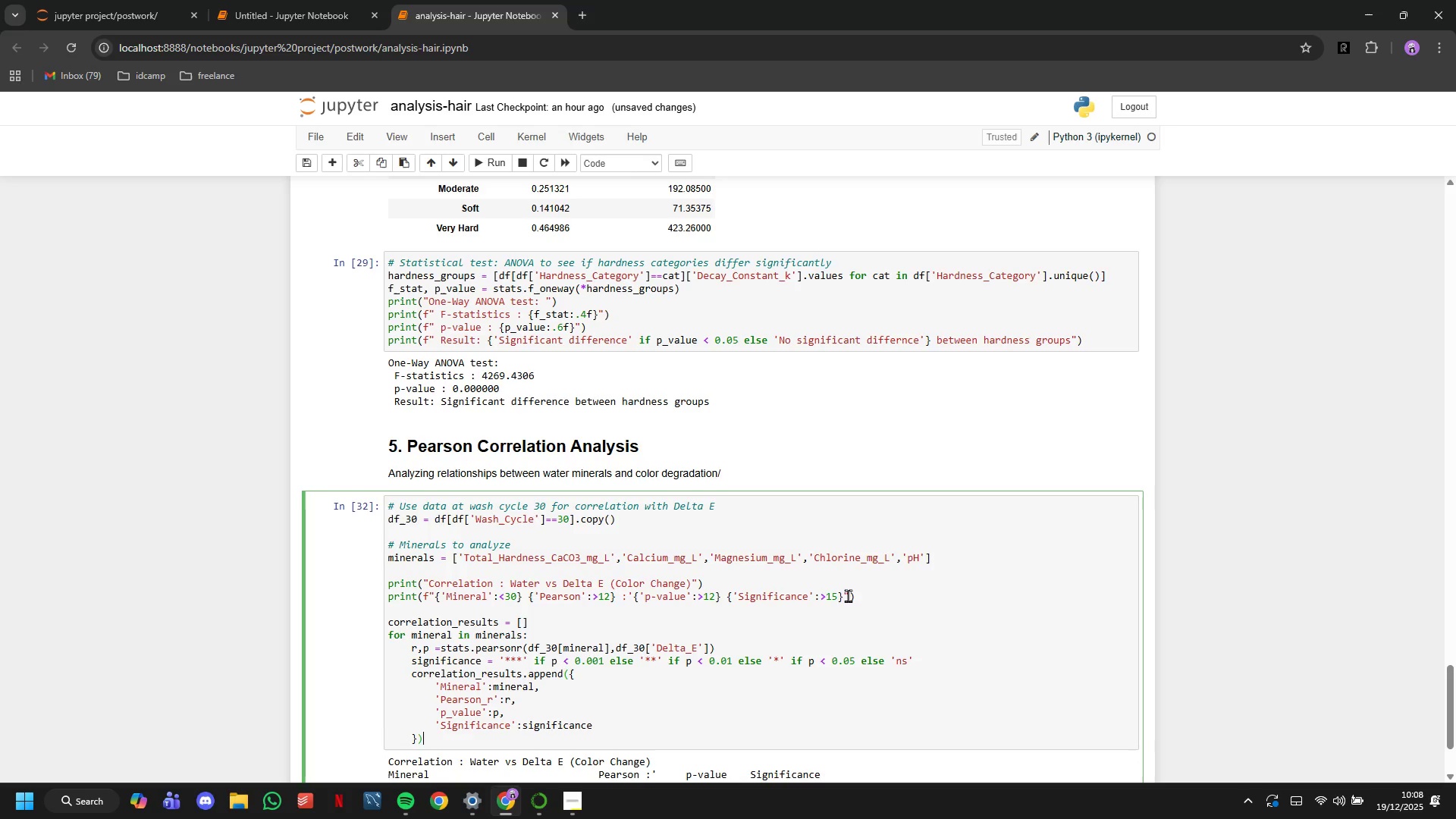 
key(ArrowDown)
 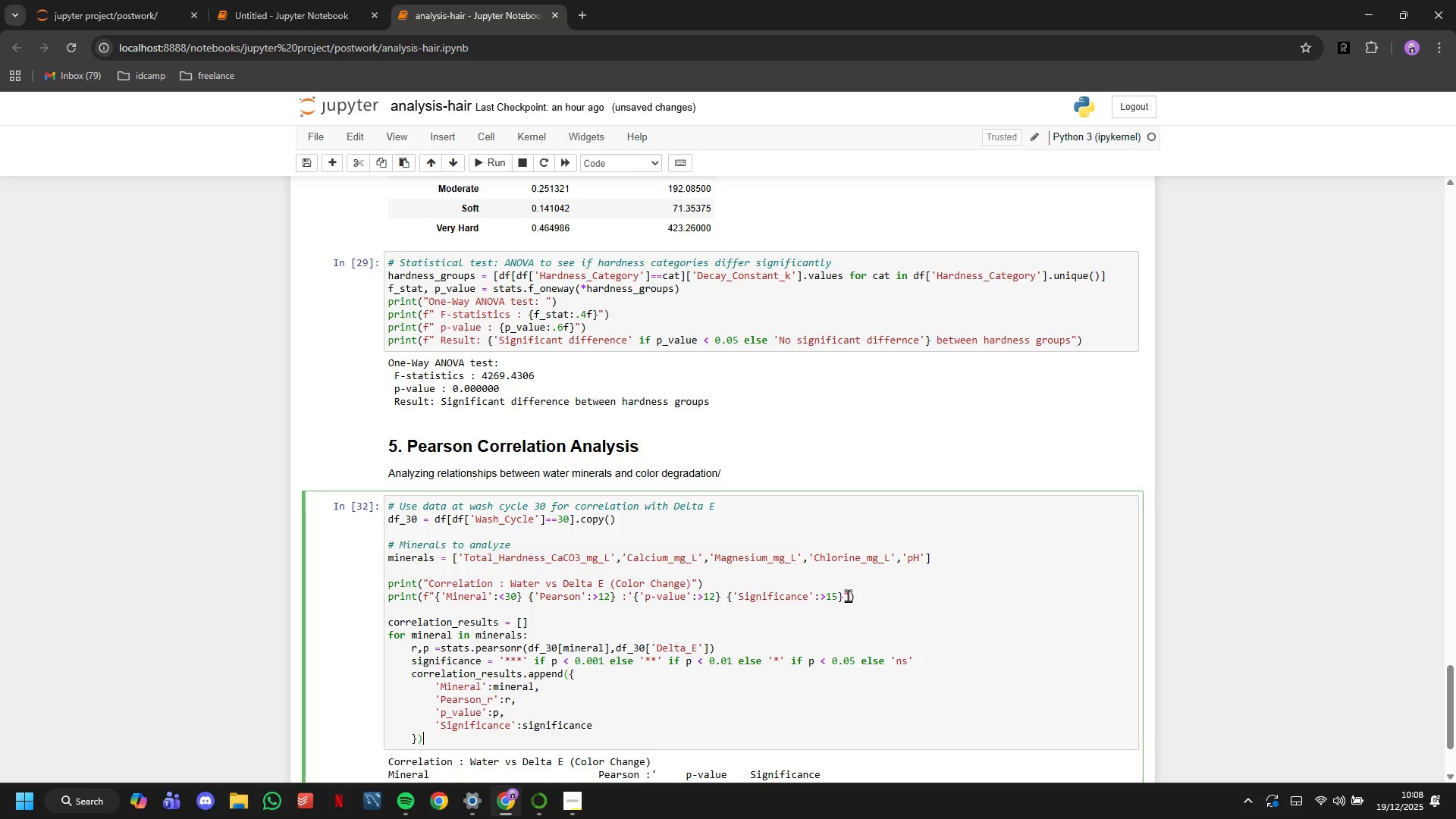 
wait(18.94)
 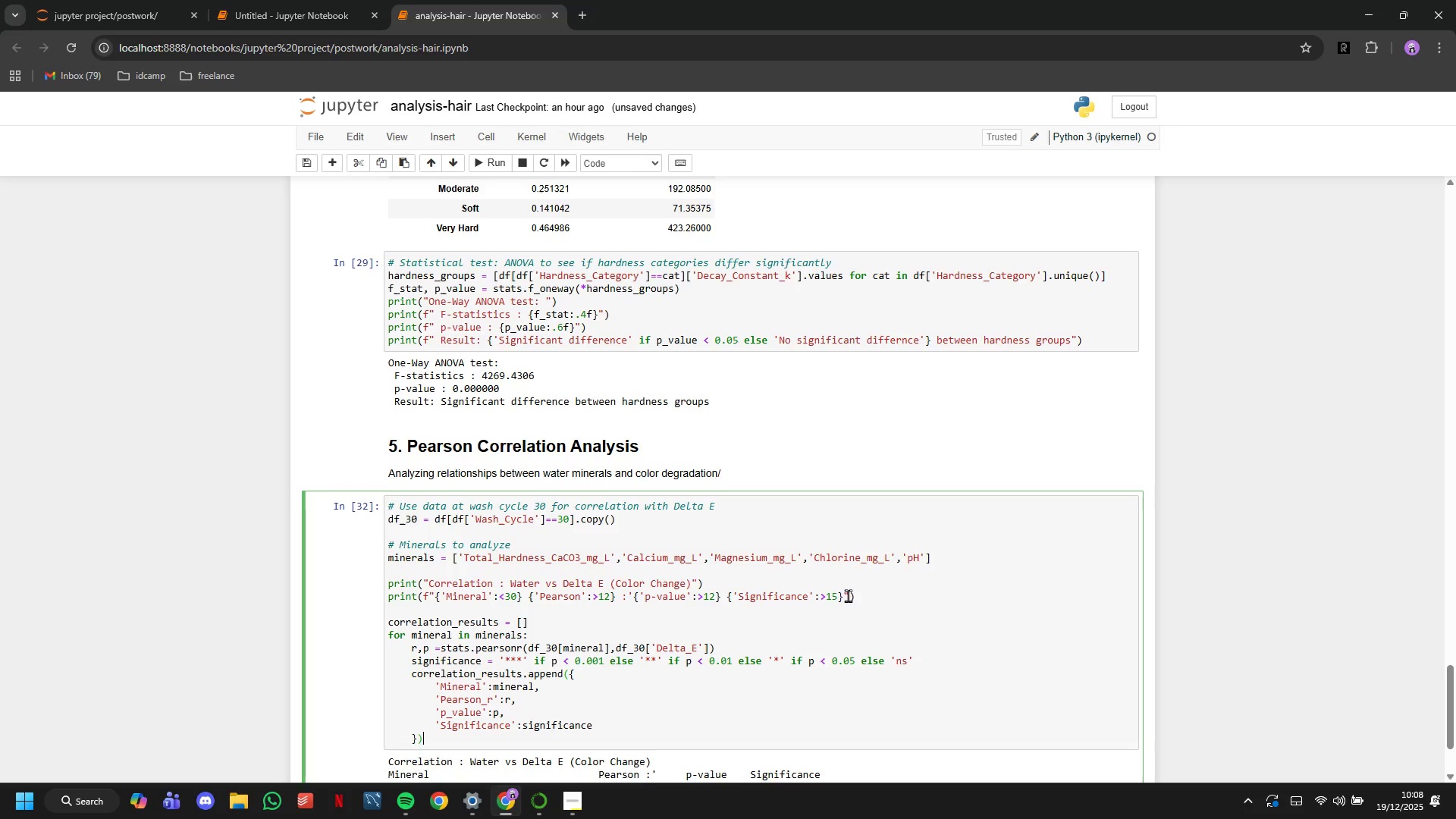 
double_click([811, 472])
 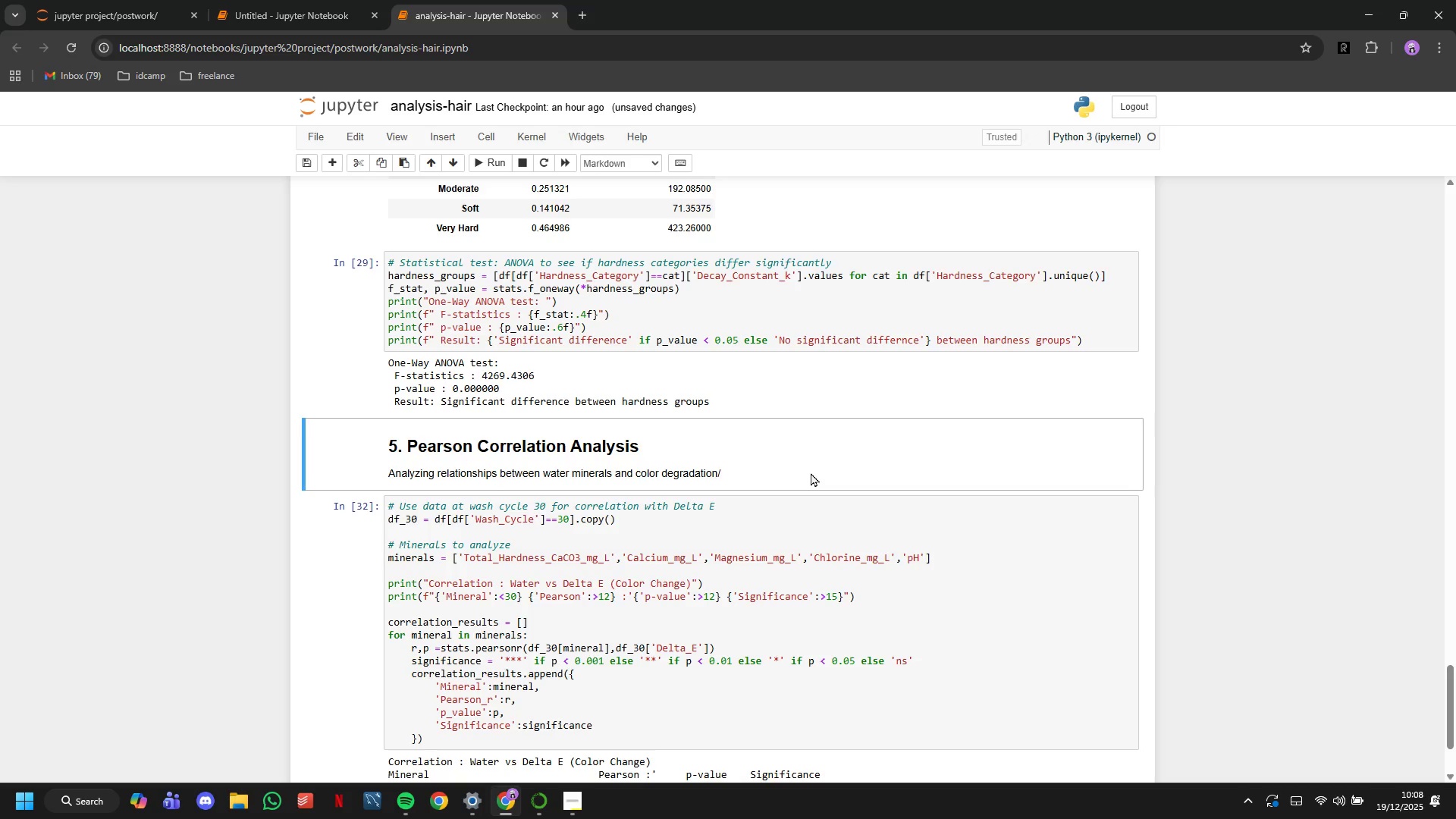 
double_click([811, 472])
 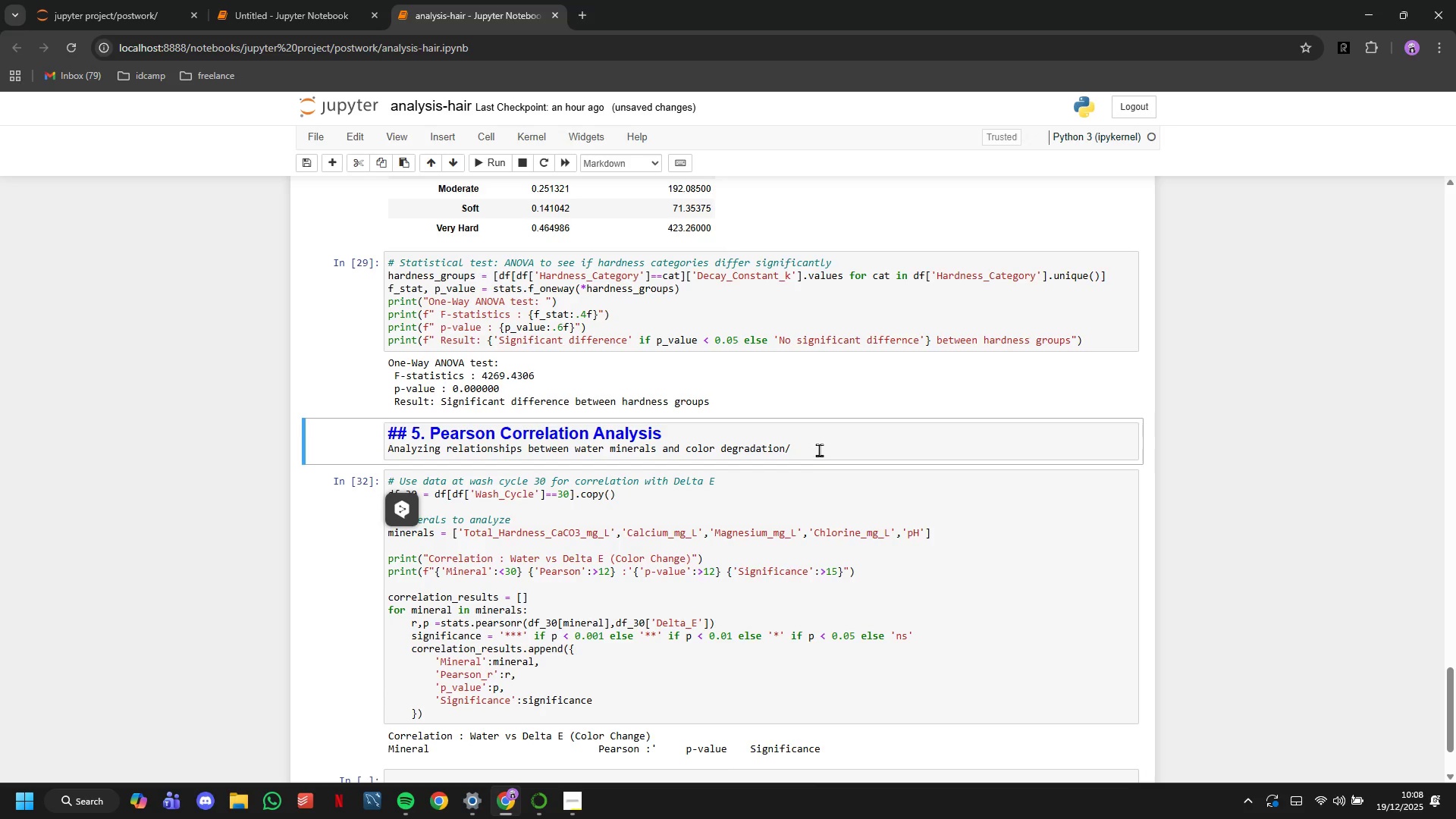 
left_click([819, 446])
 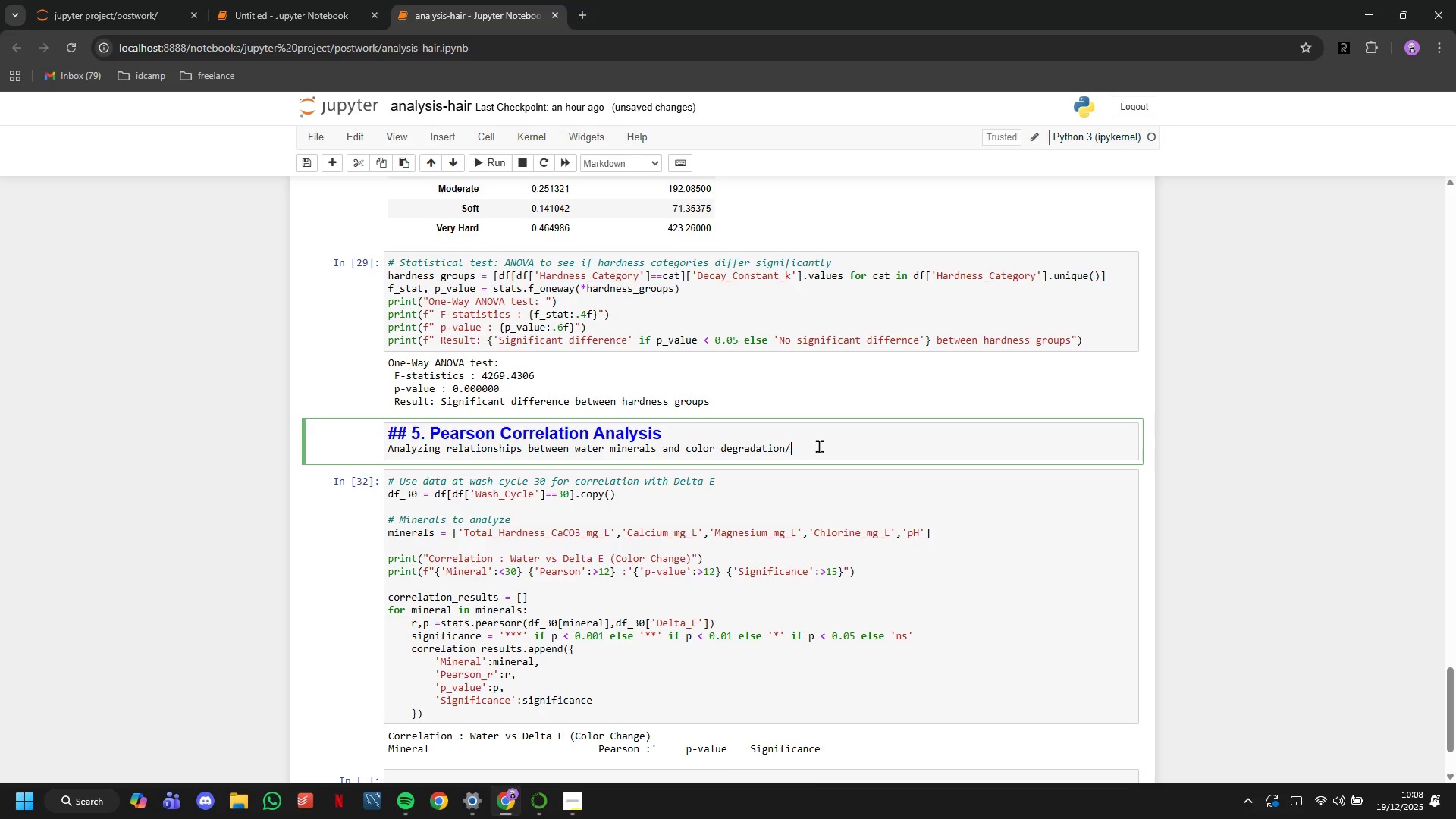 
key(Backspace)
 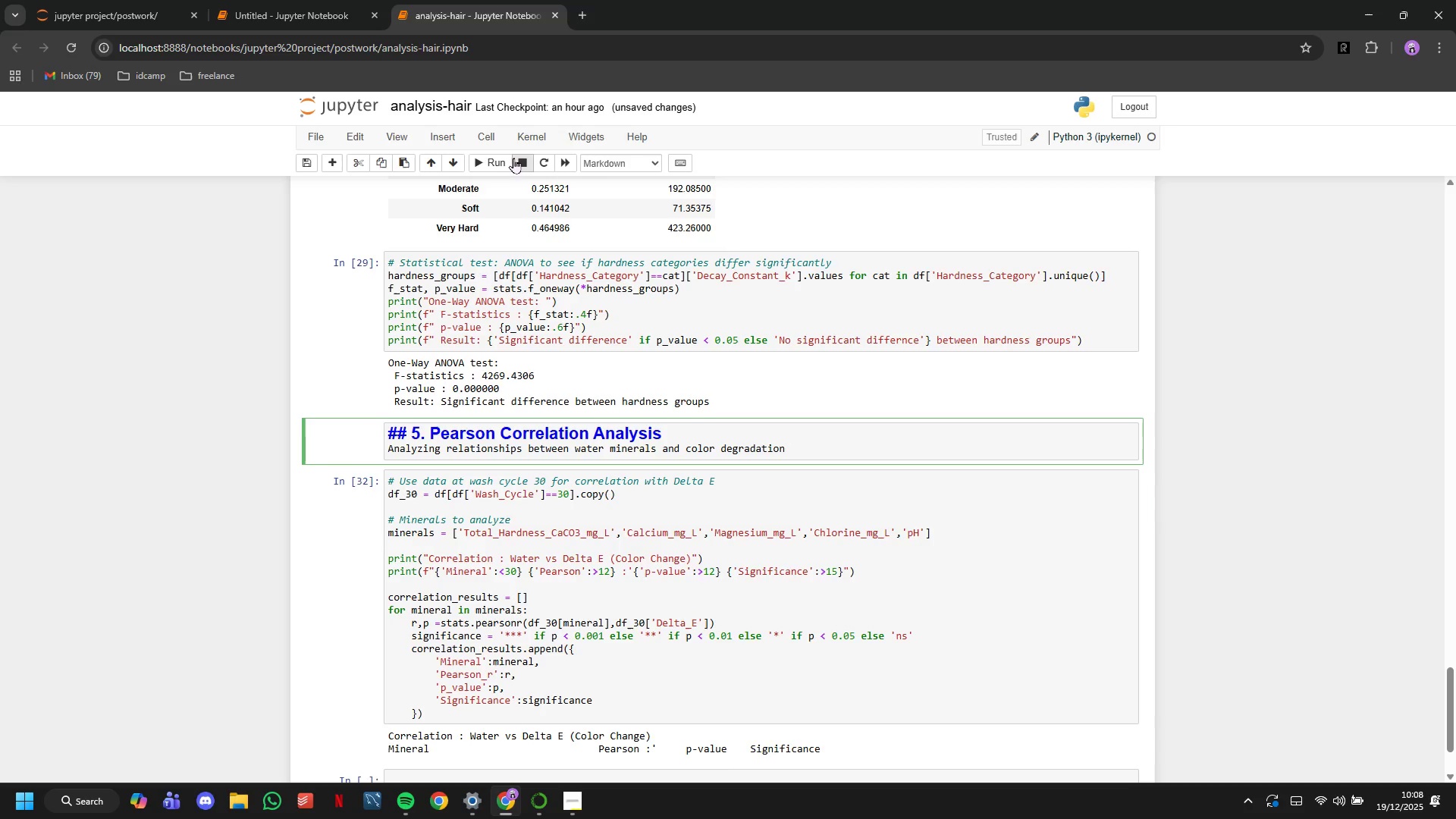 
left_click([505, 158])
 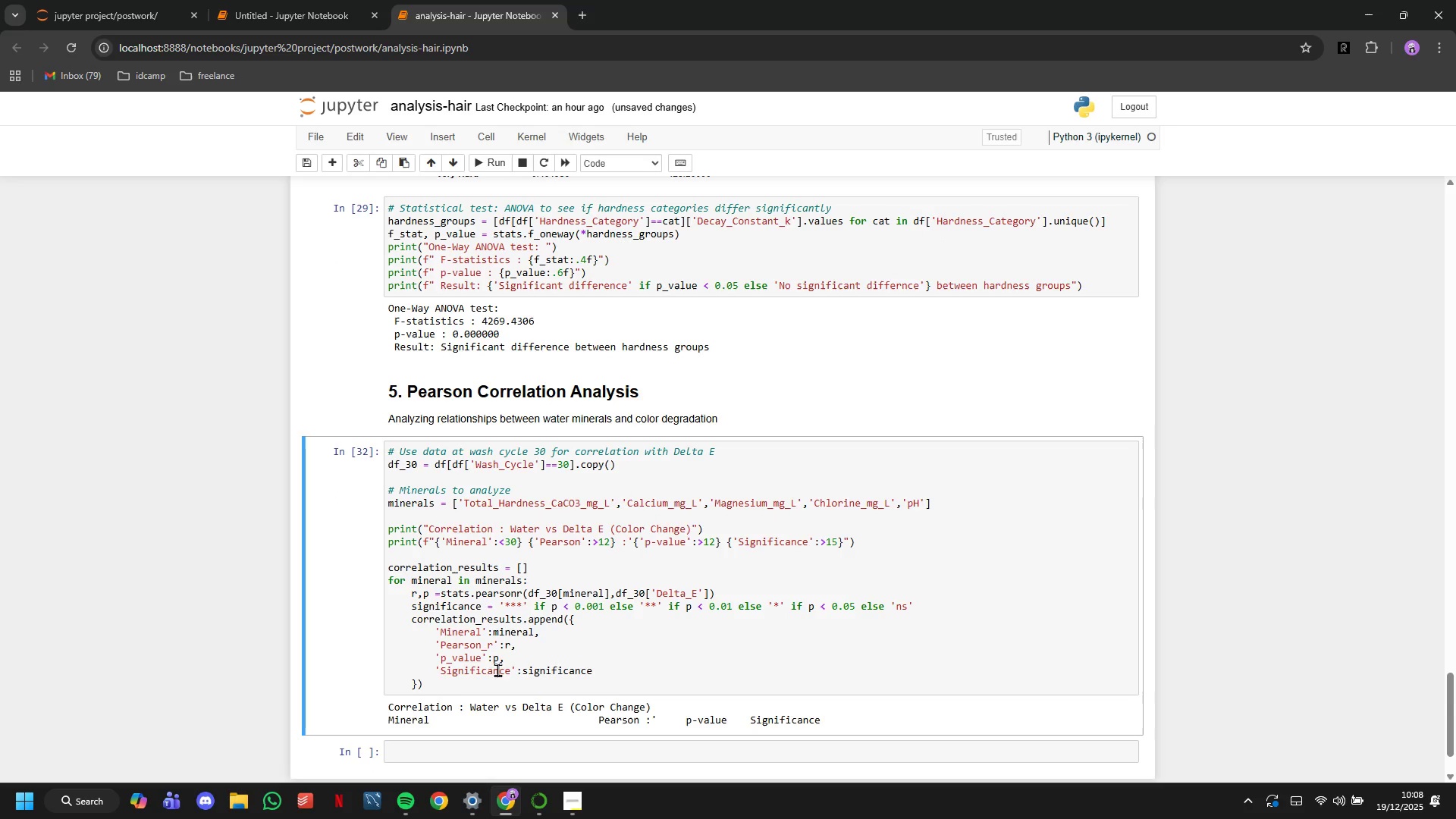 
left_click([499, 686])
 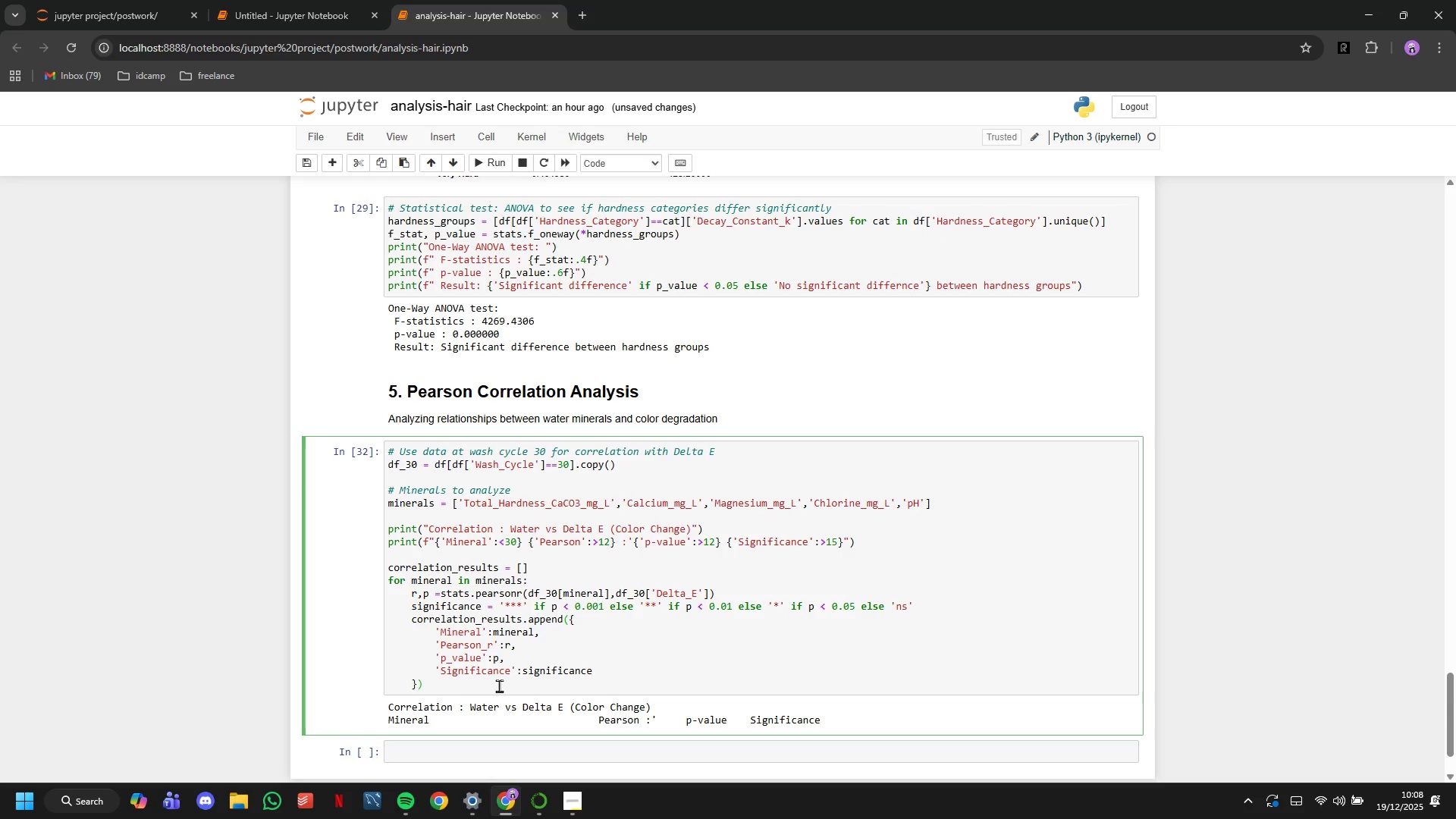 
key(Enter)
 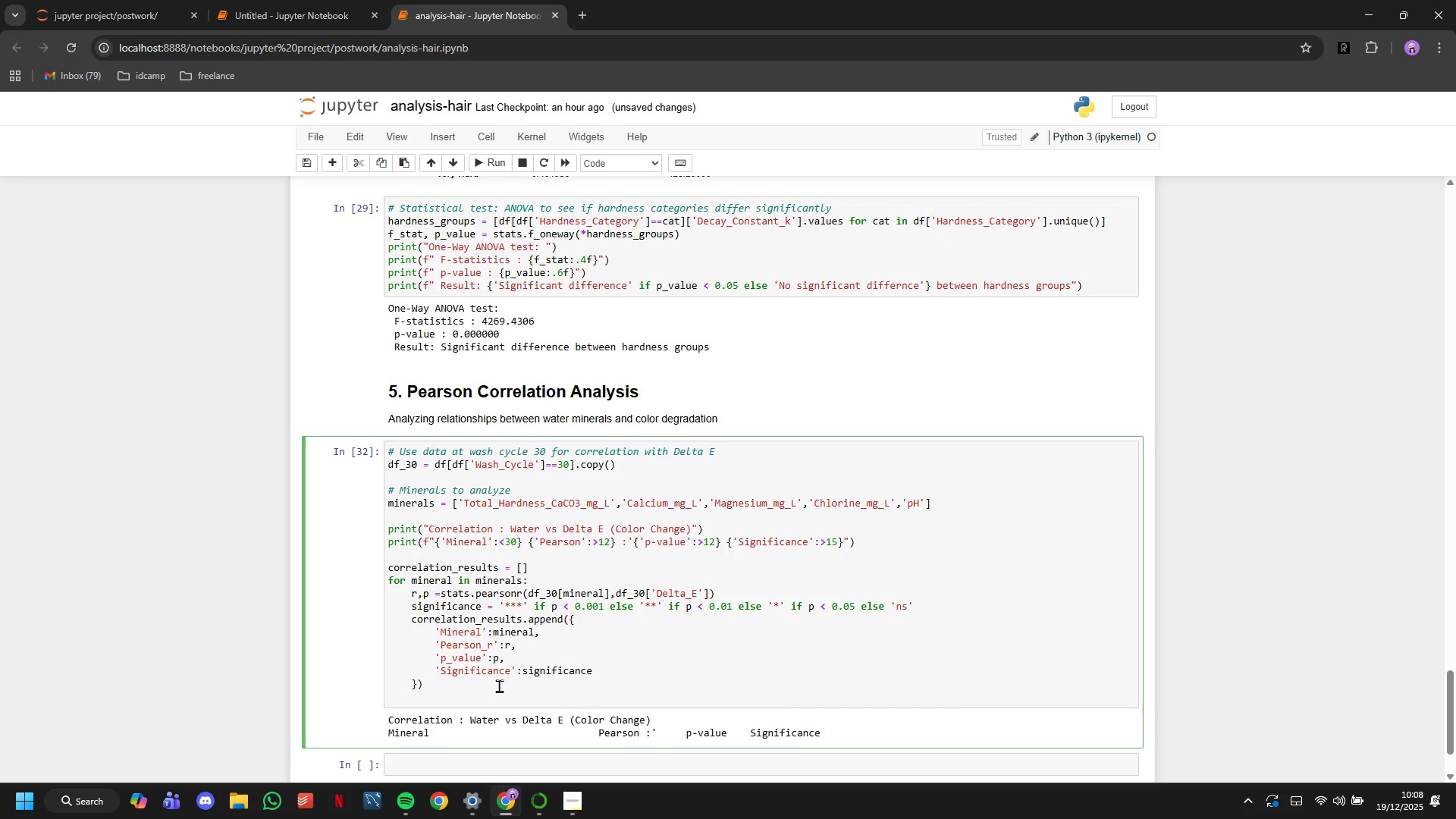 
type(print(f"")
 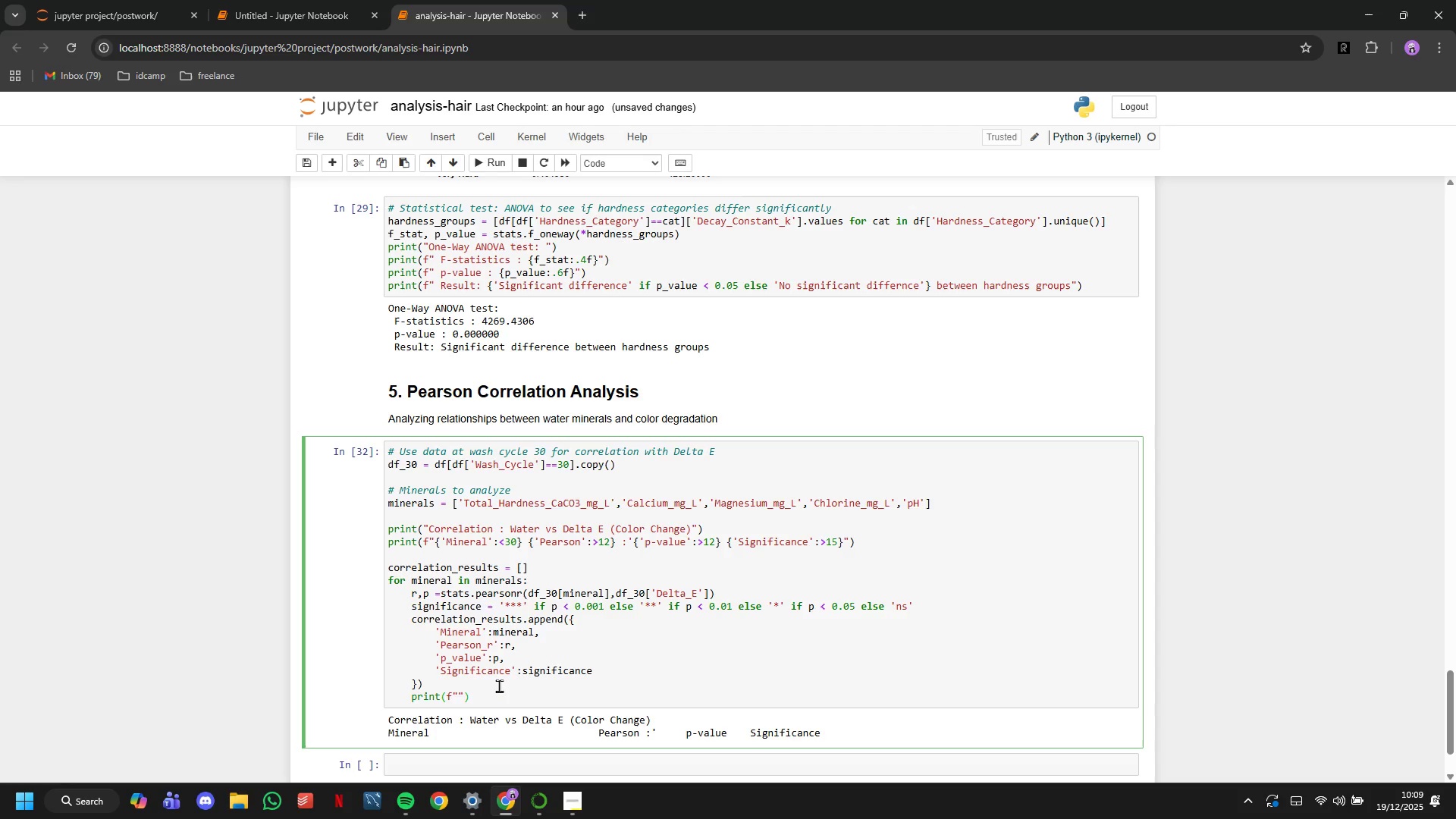 
key(ArrowLeft)
 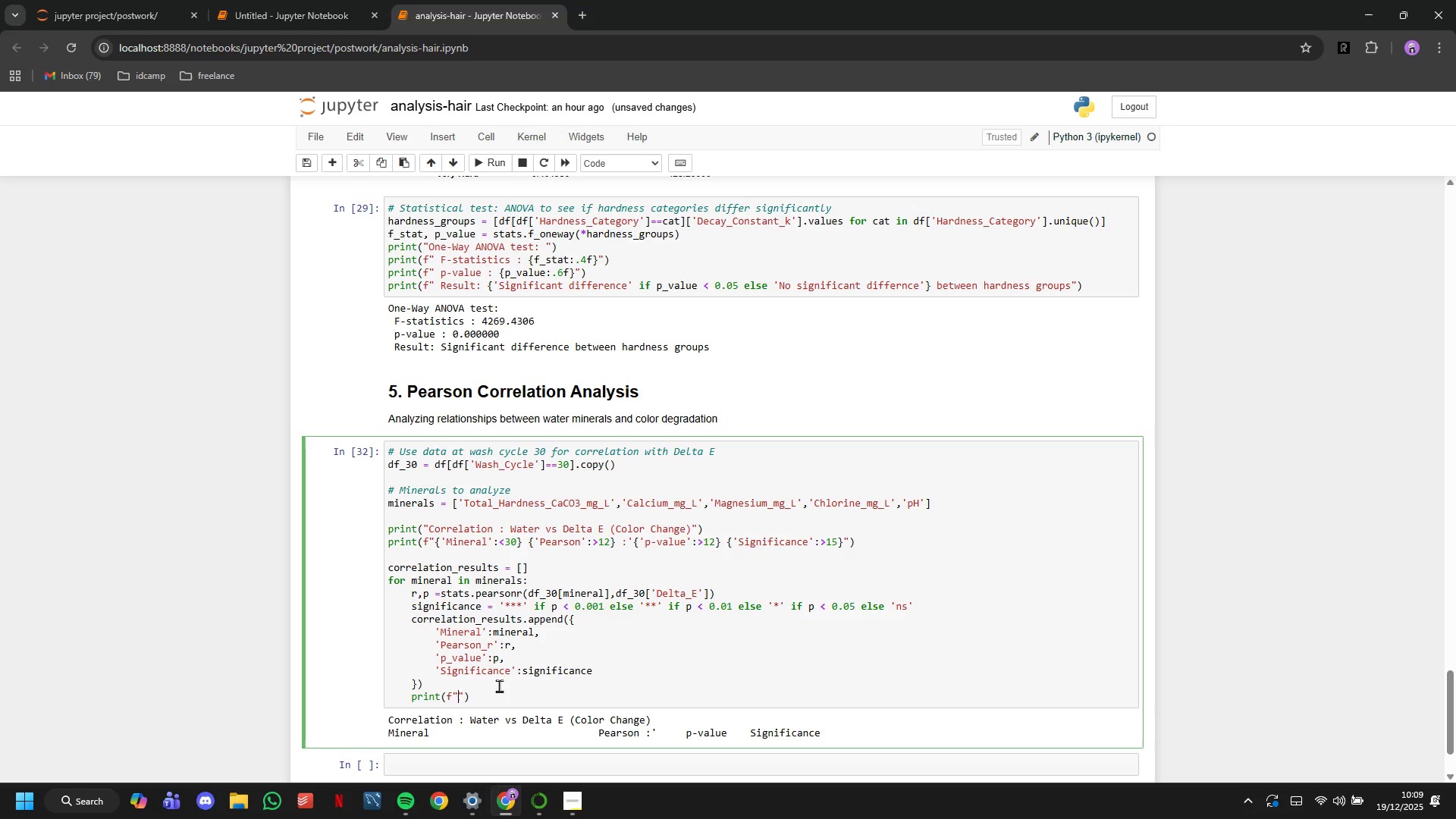 
type({mineral:<30)
 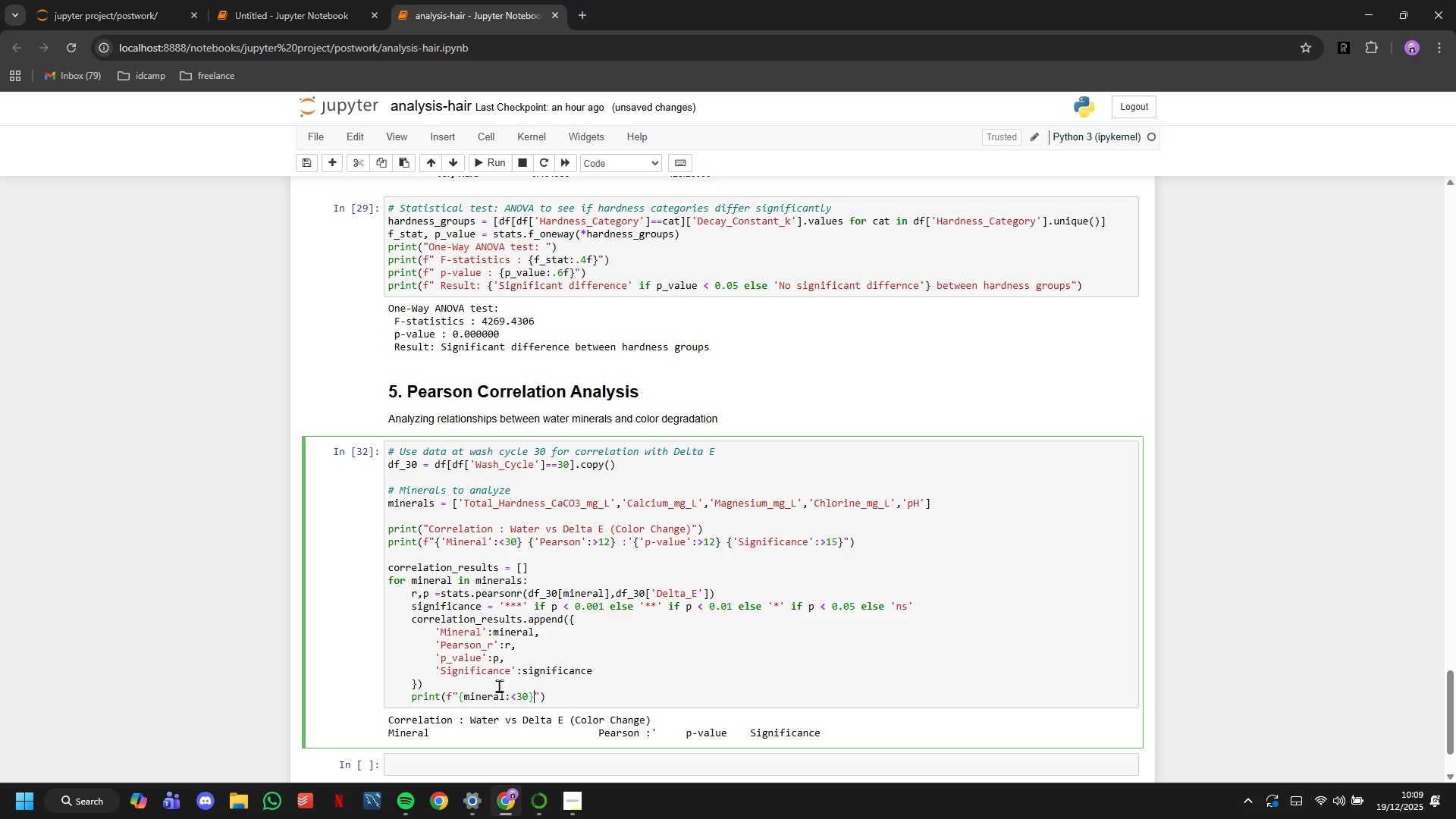 
 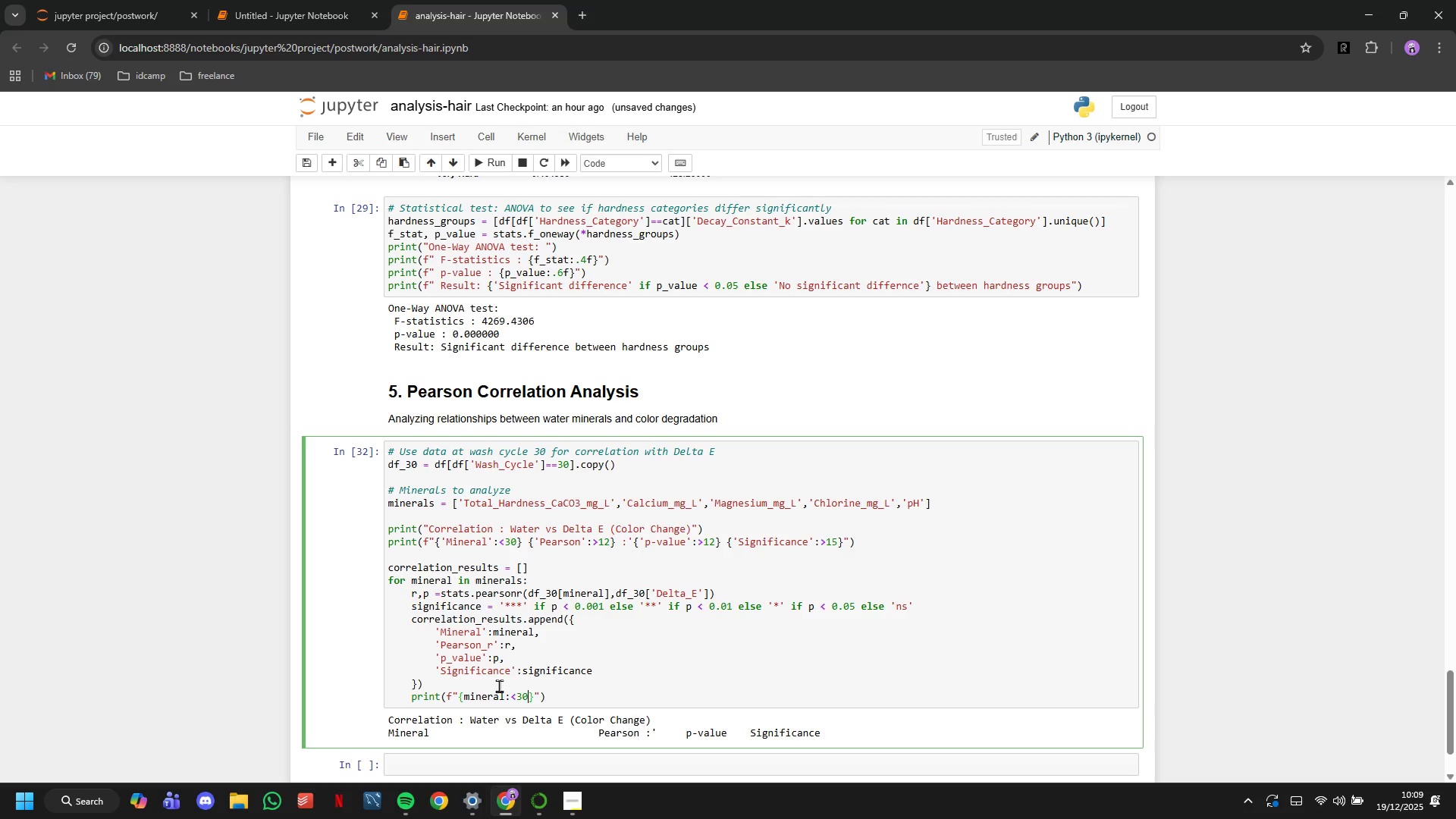 
key(ArrowRight)
 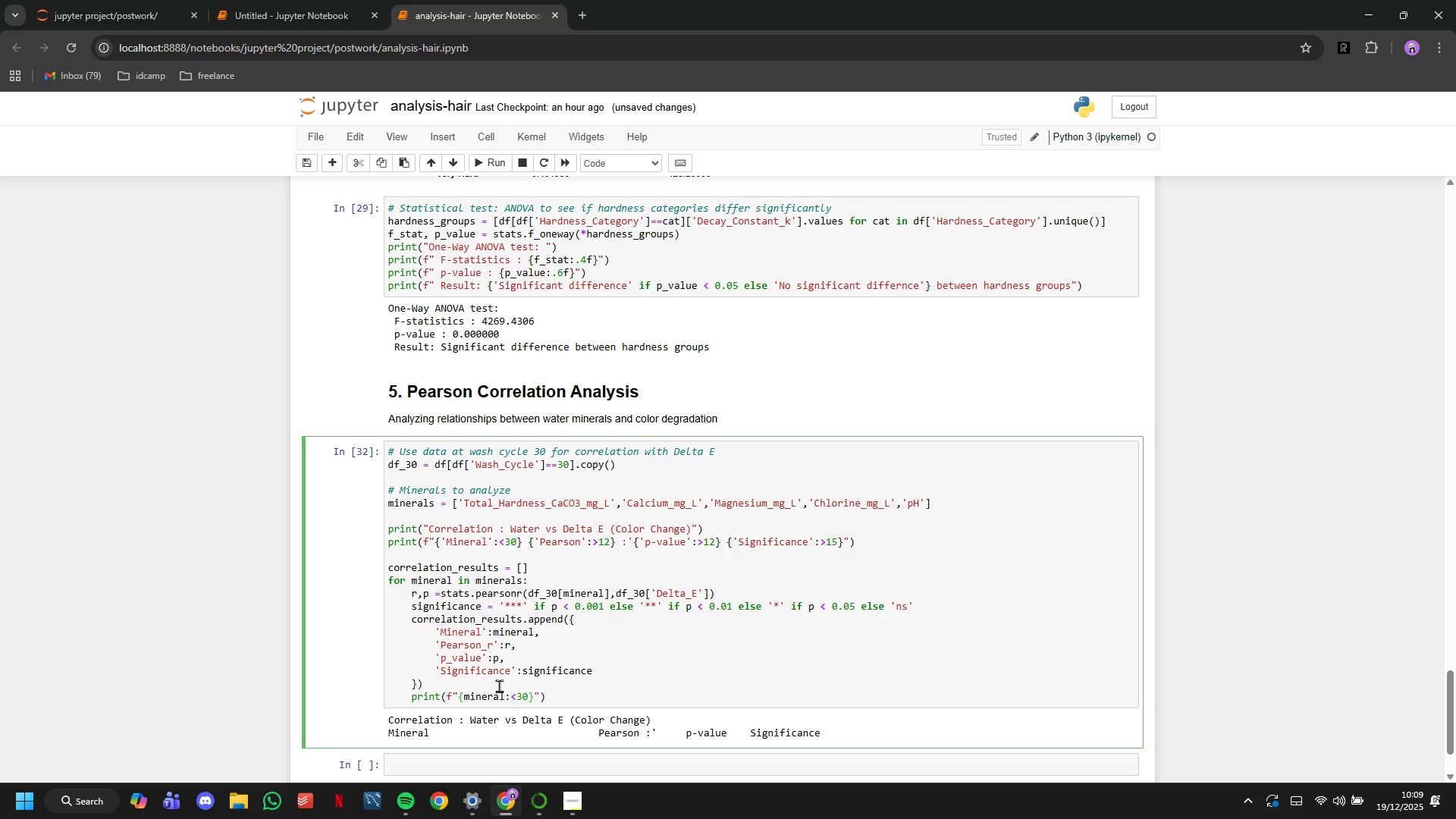 
type( {r:12.4f)
 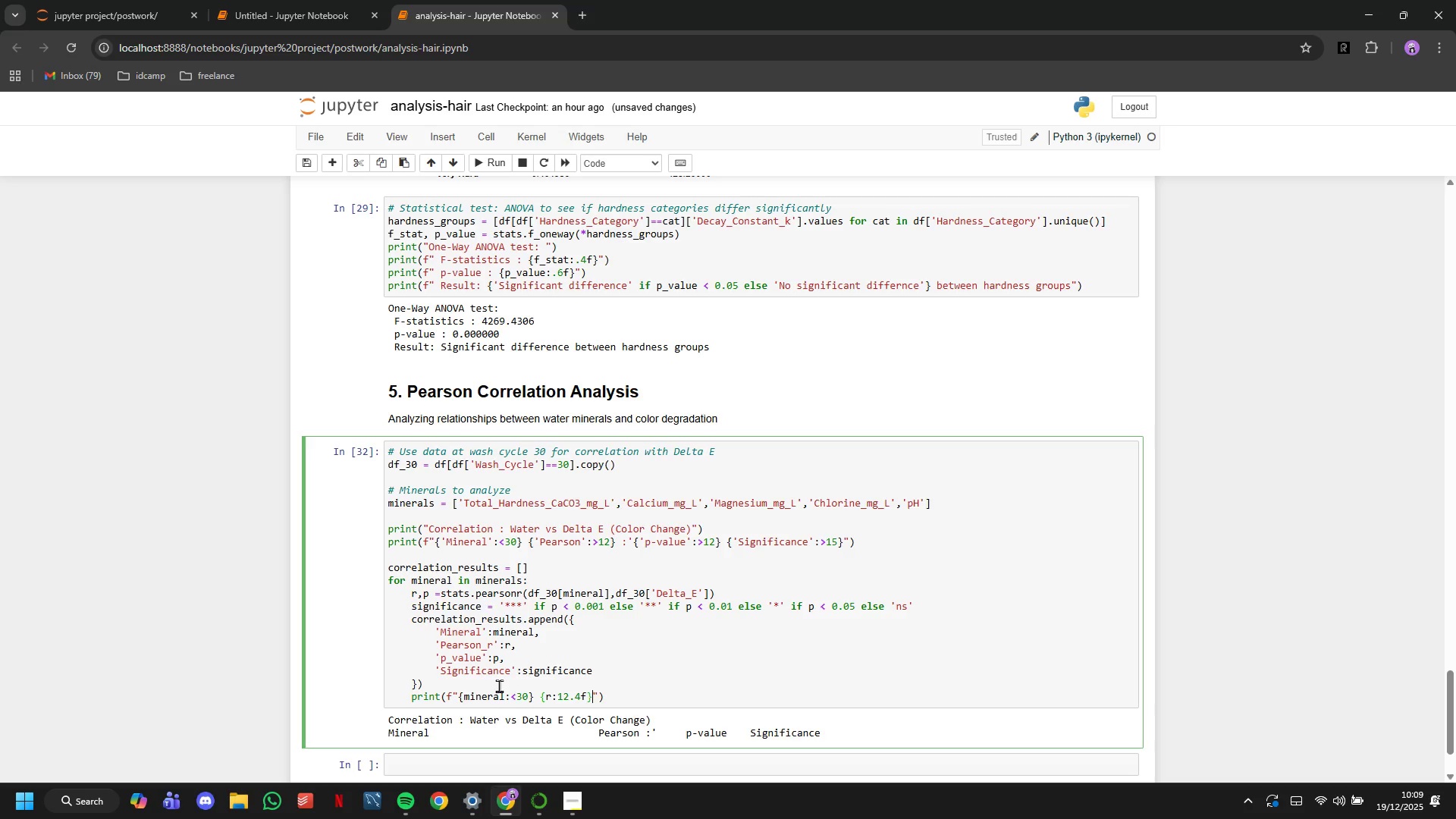 
 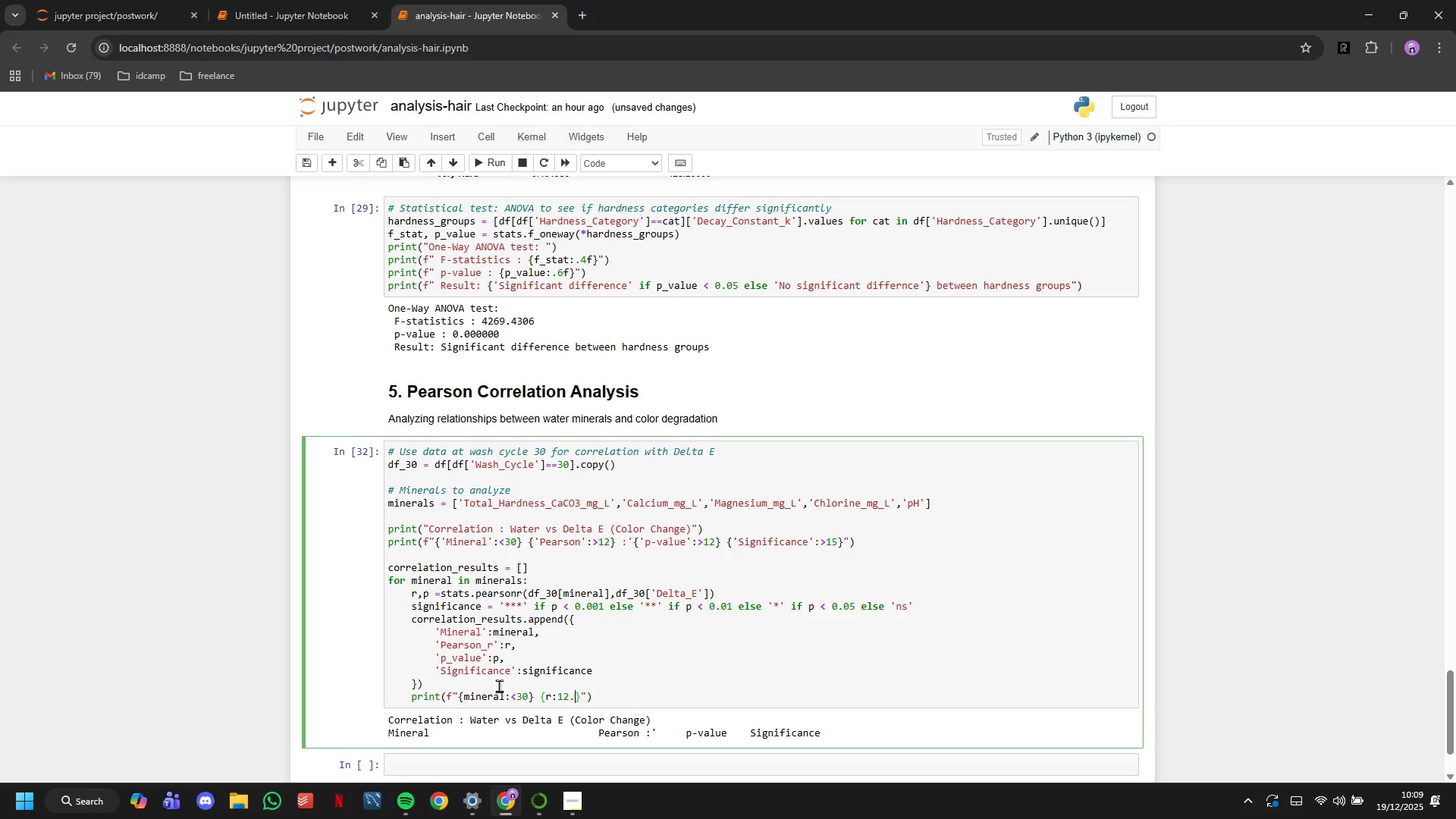 
key(ArrowRight)
 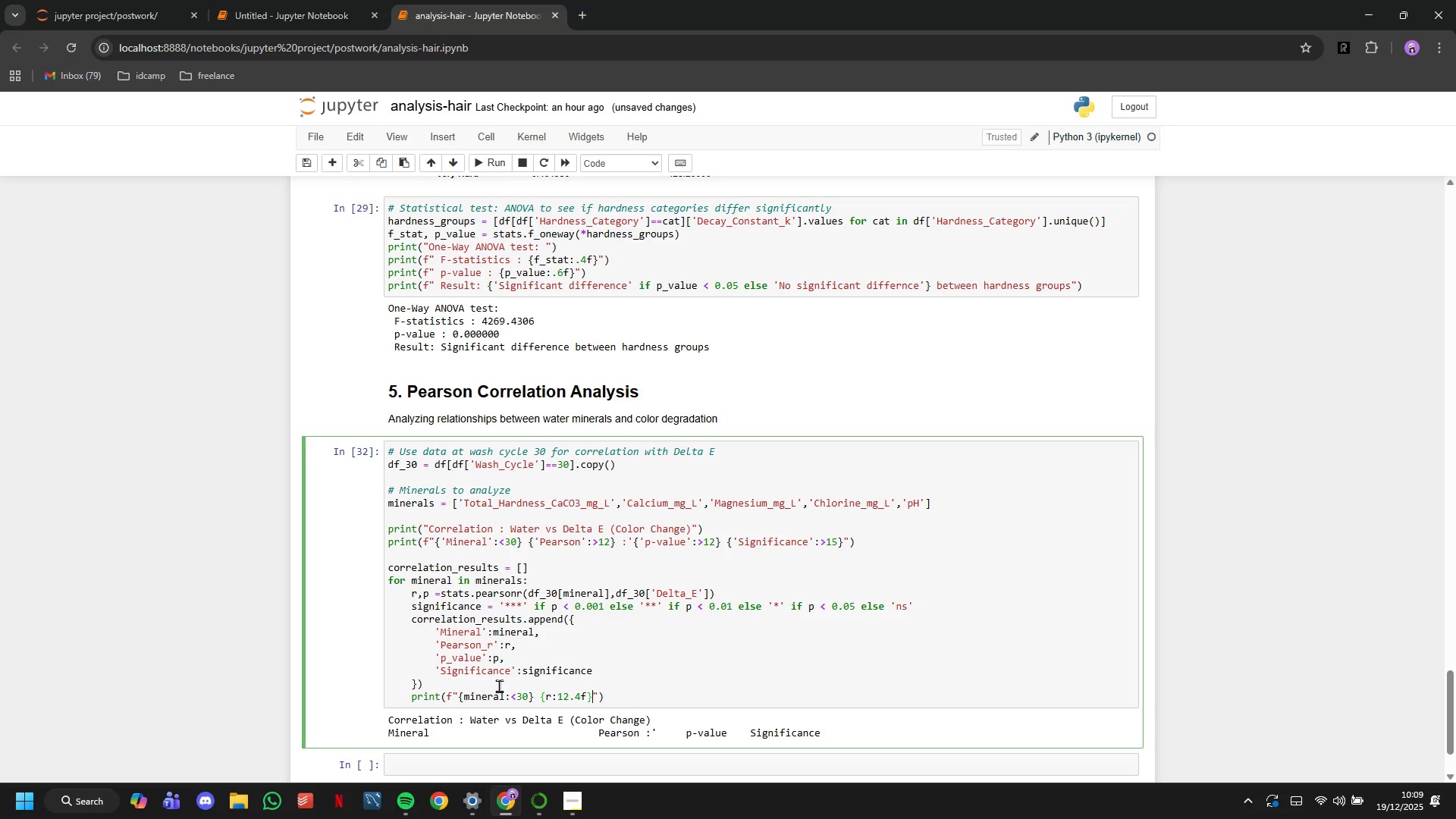 
type( {p:12.6f)
 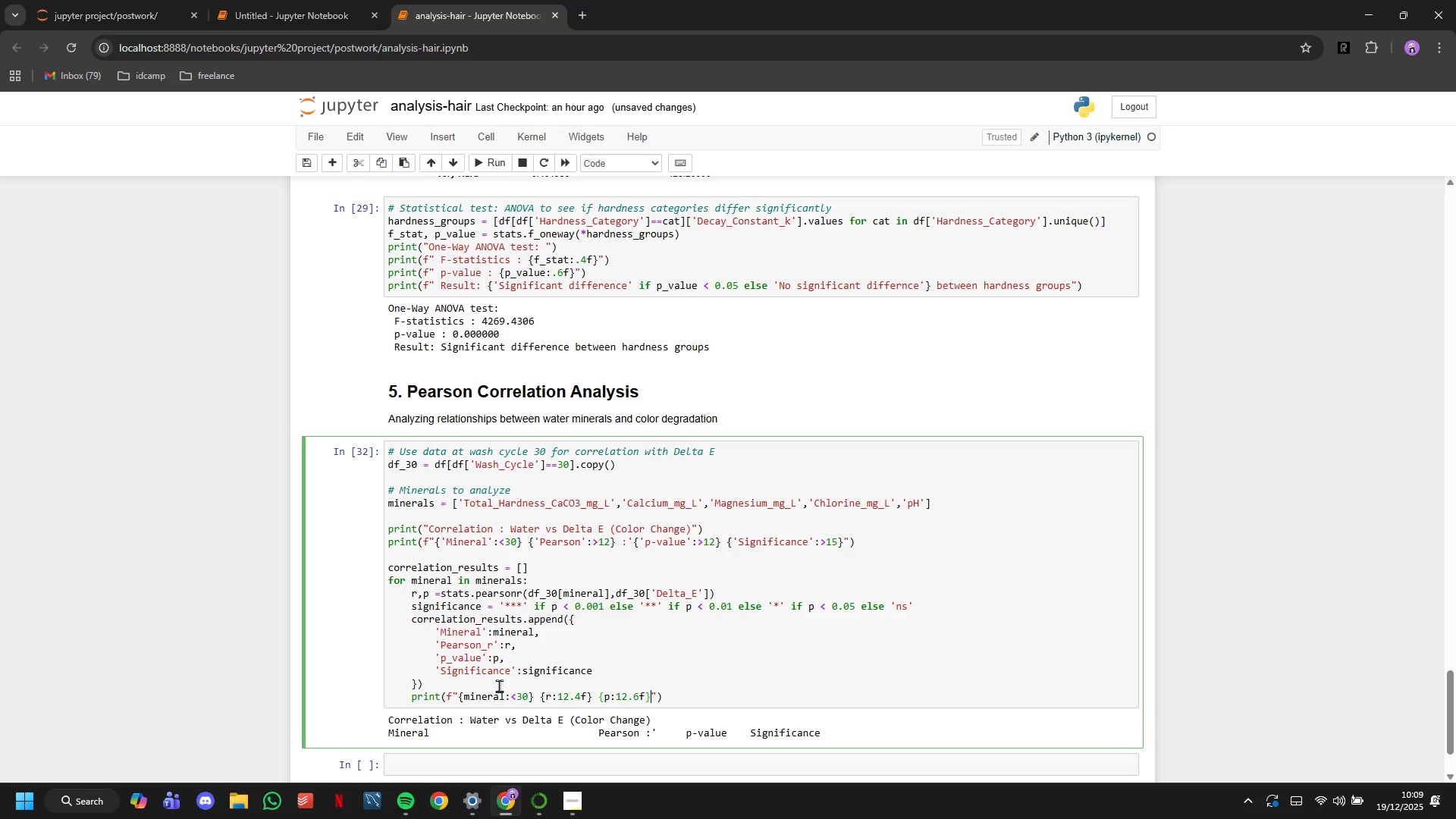 
 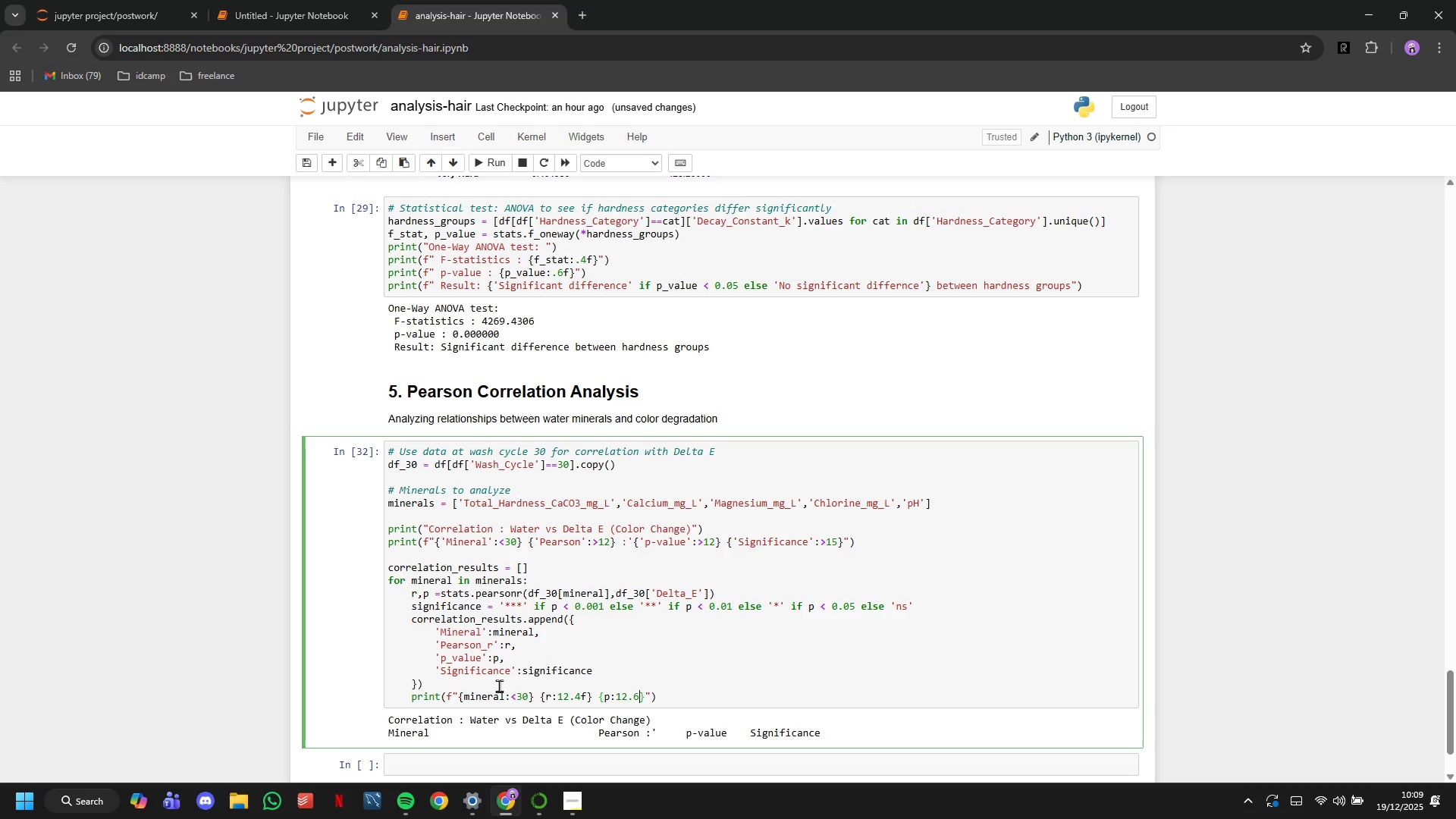 
key(ArrowRight)
 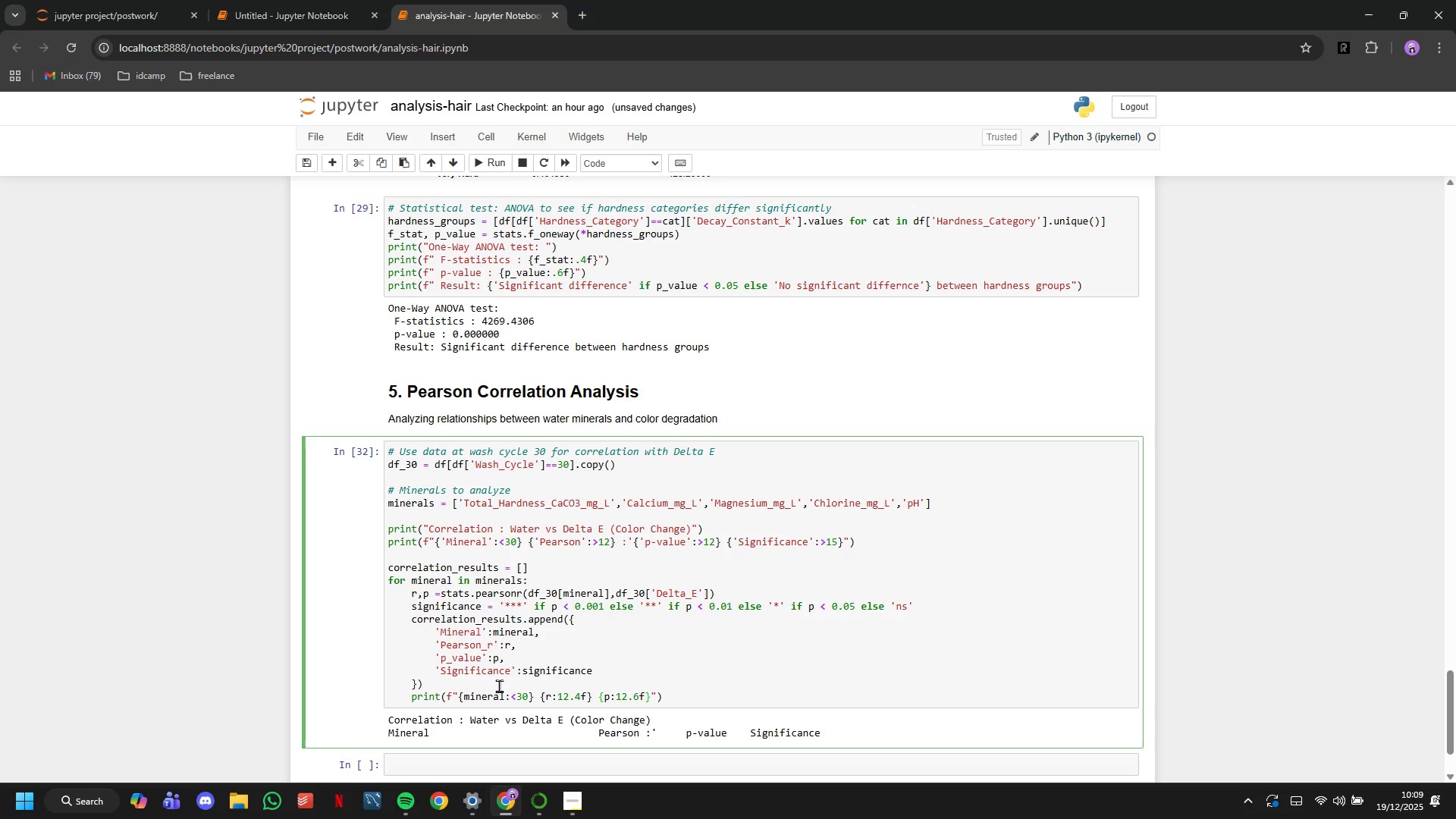 
type( {significance:>15)
 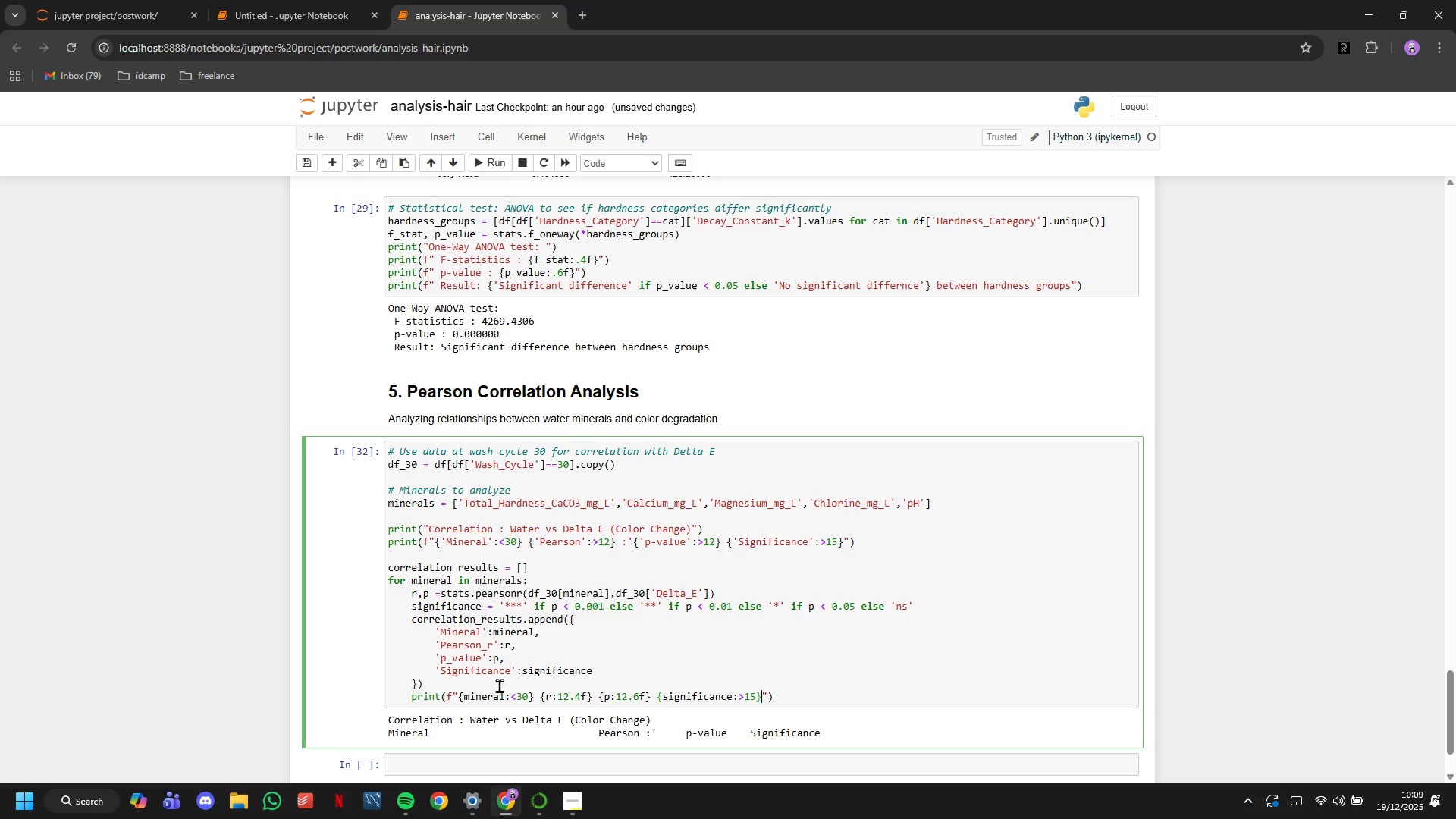 
 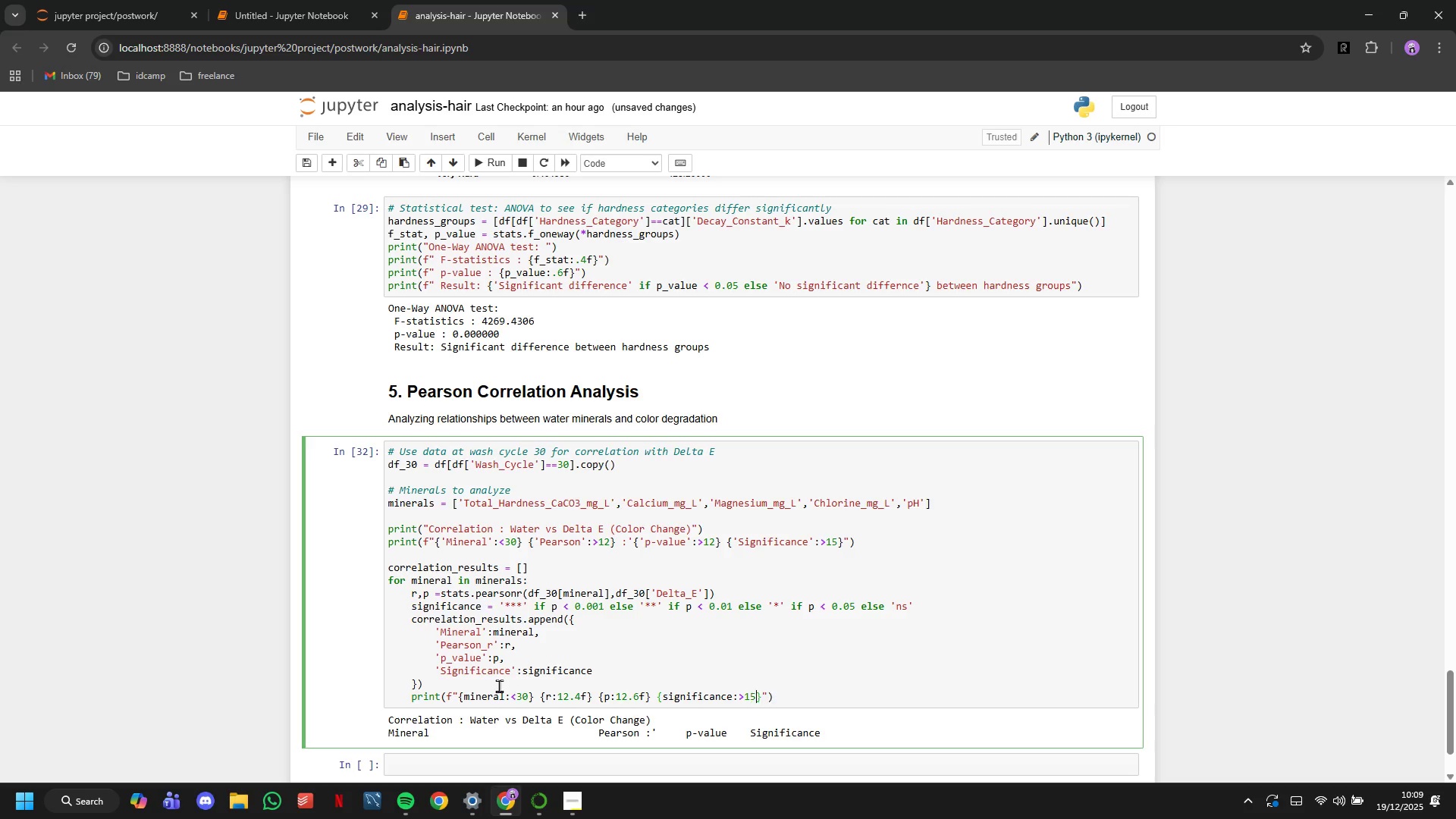 
key(ArrowRight)
 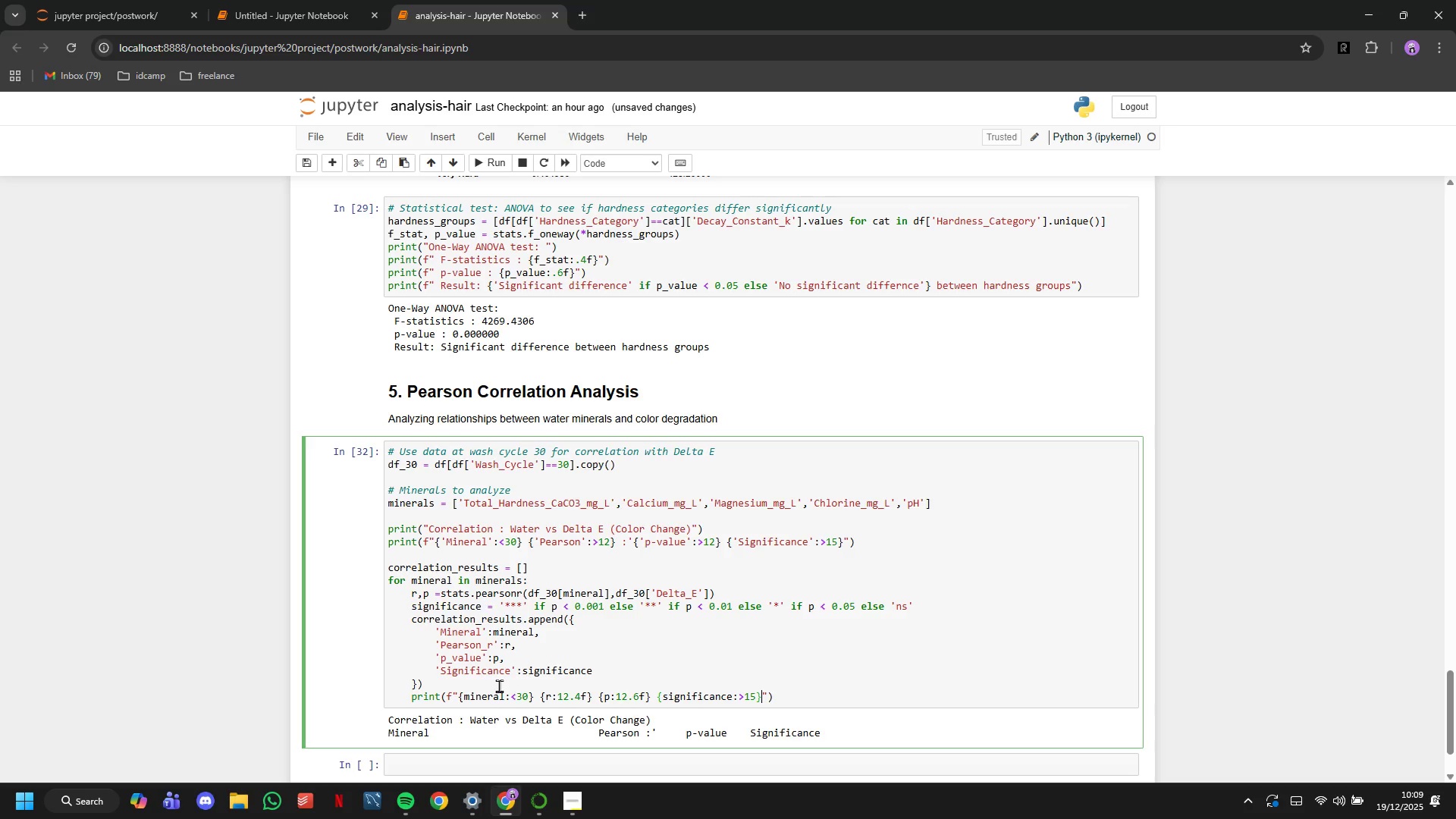 
key(ArrowRight)
 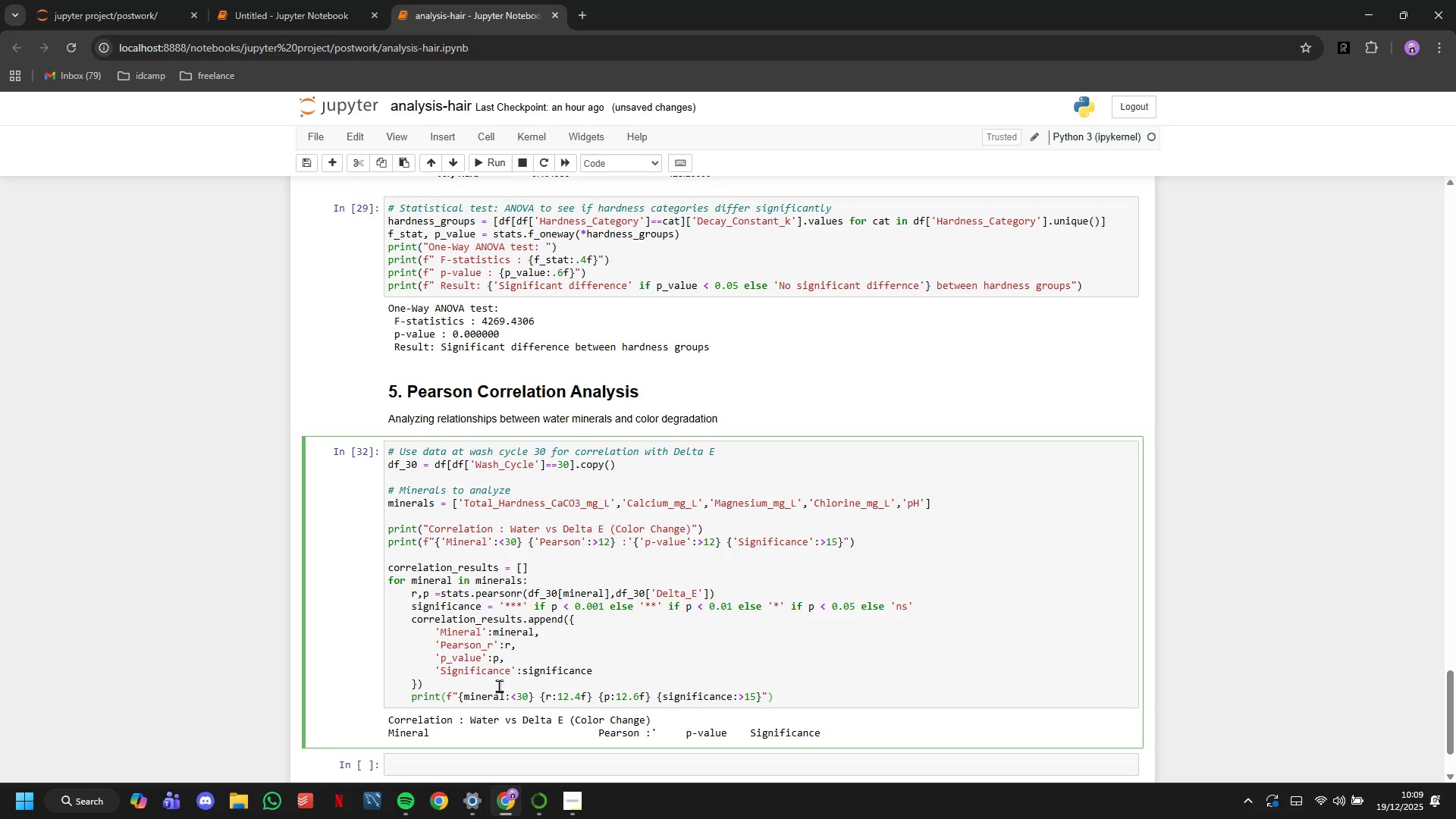 
key(ArrowRight)
 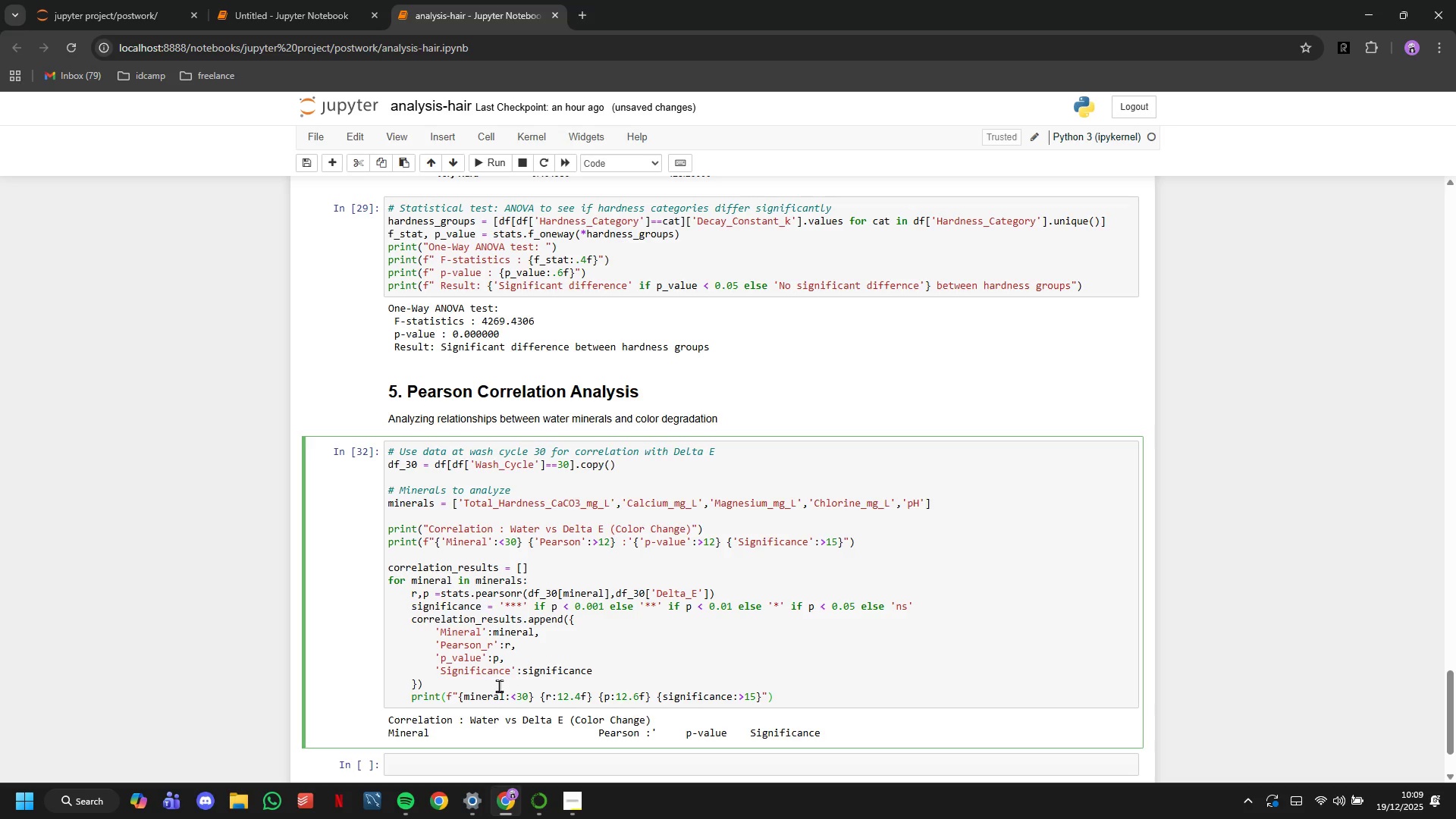 
scroll: coordinate [479, 500], scroll_direction: down, amount: 3.0
 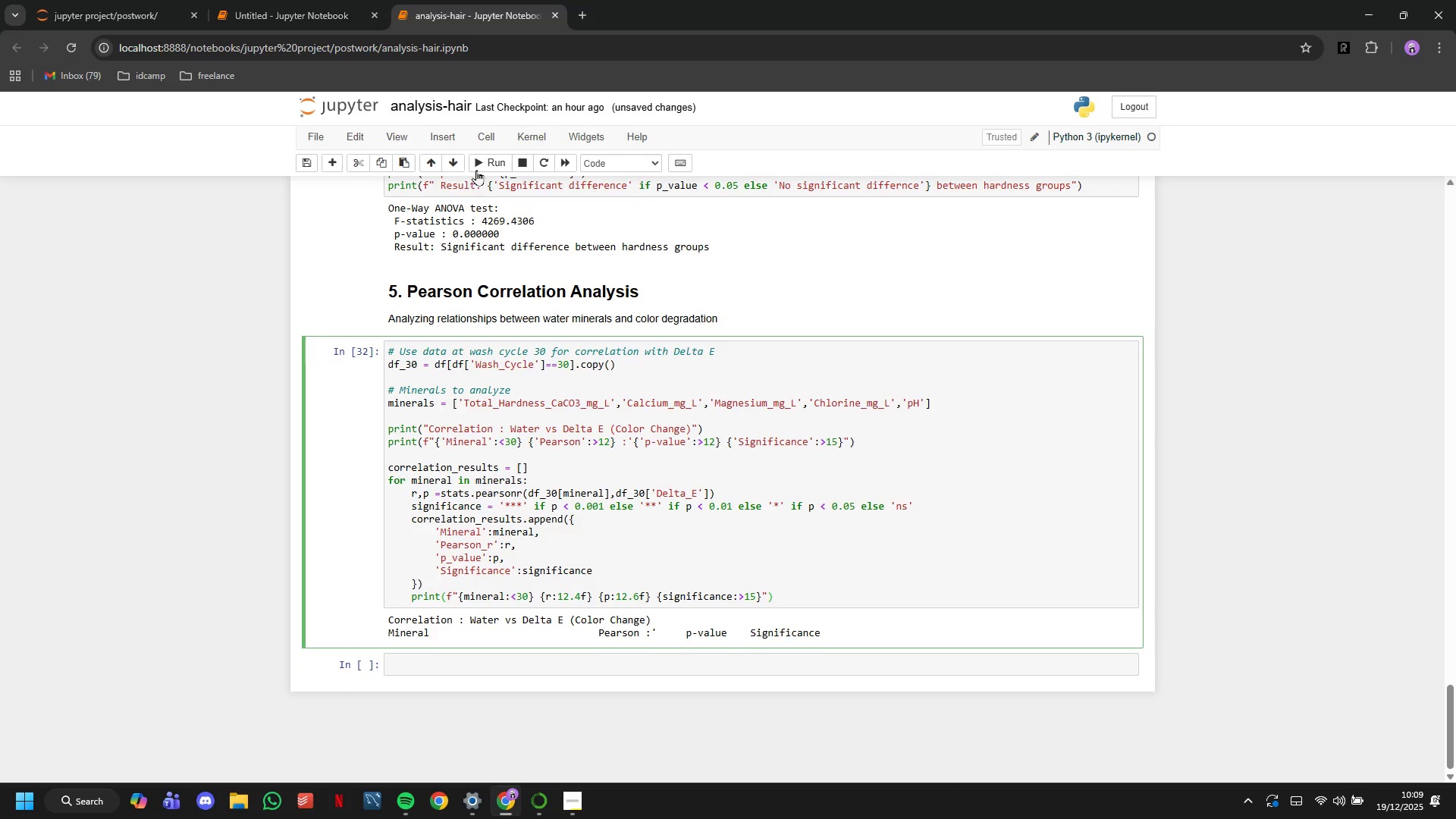 
left_click([476, 168])
 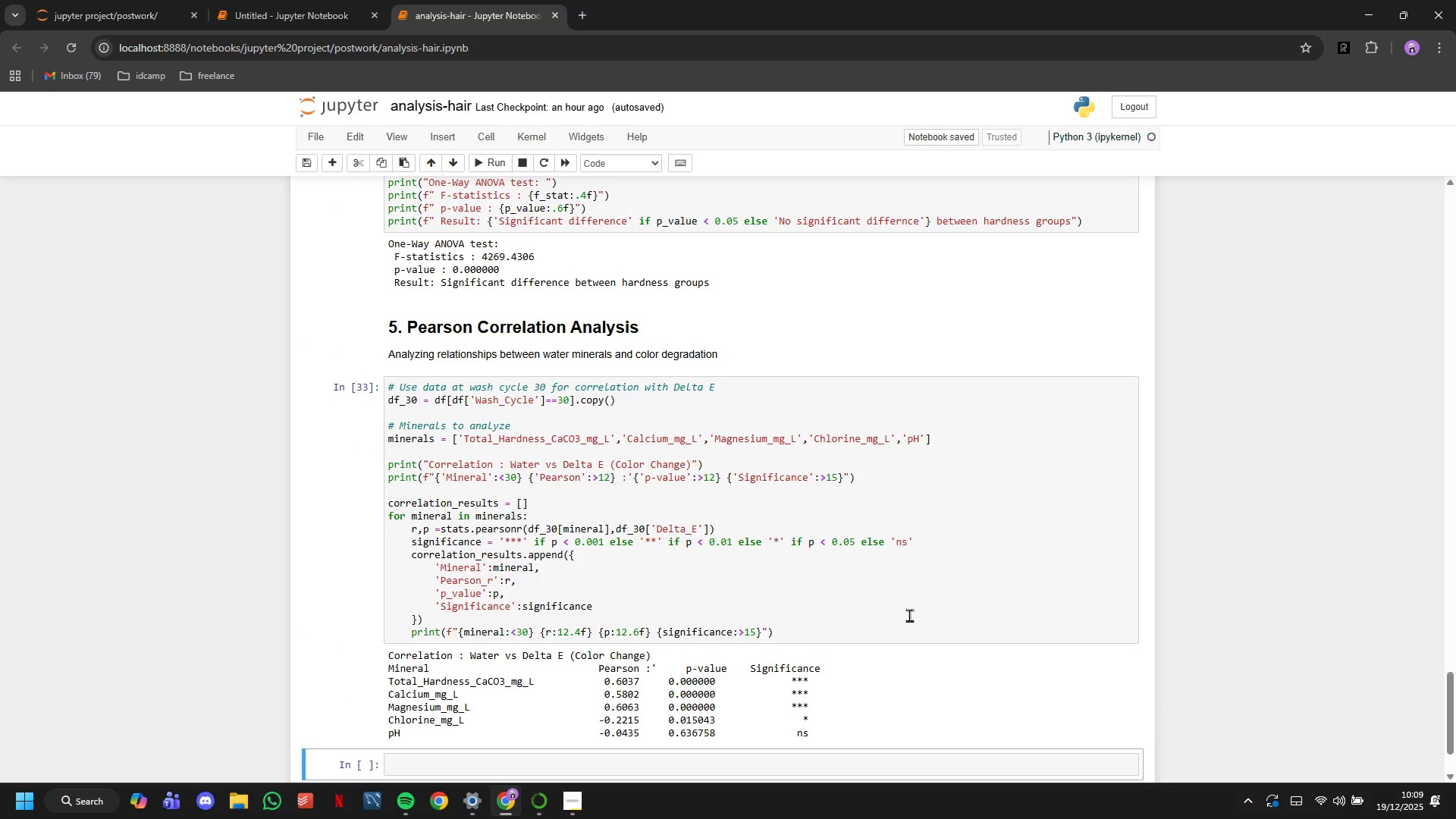 
left_click([906, 632])
 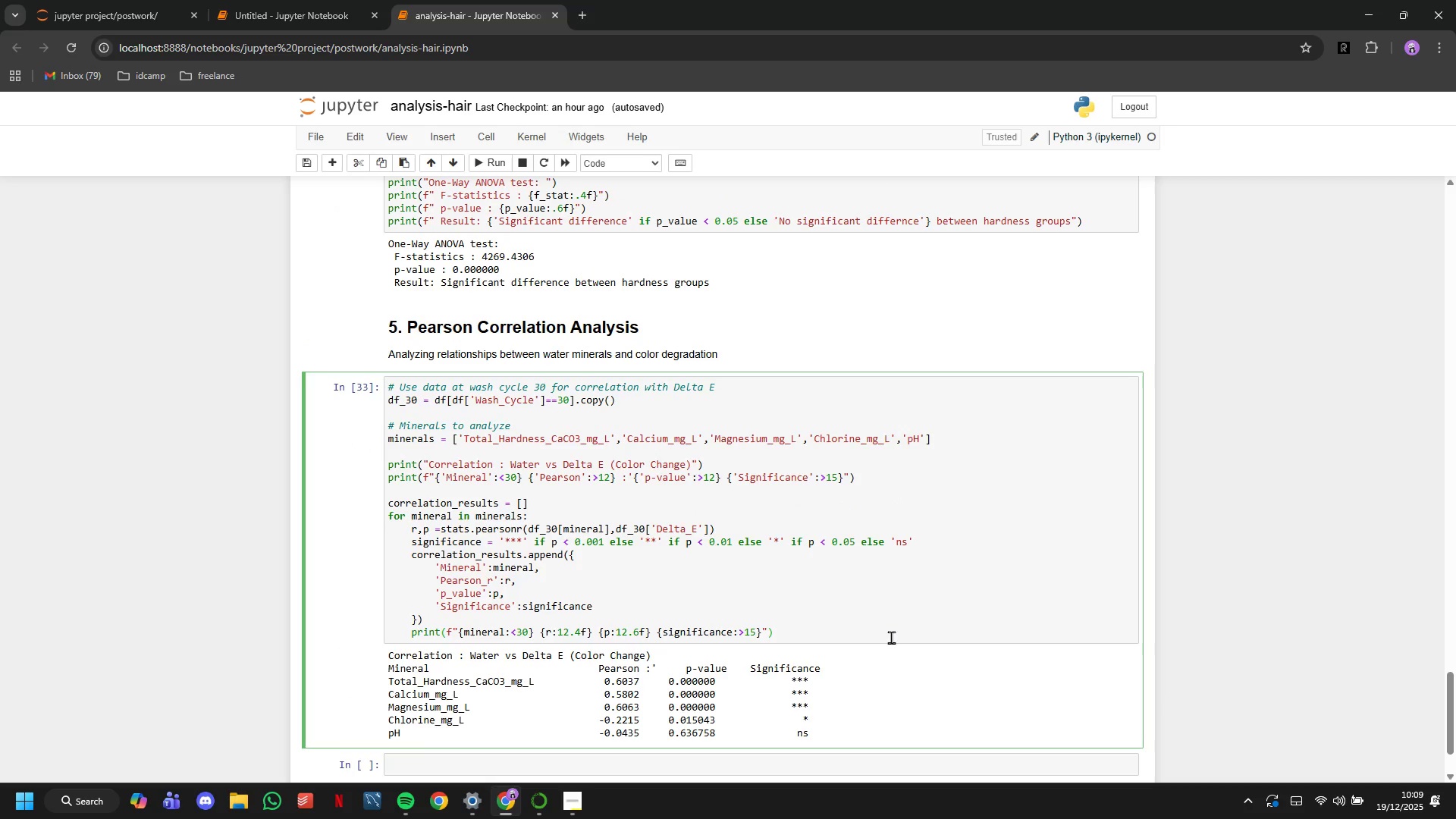 
key(Enter)
 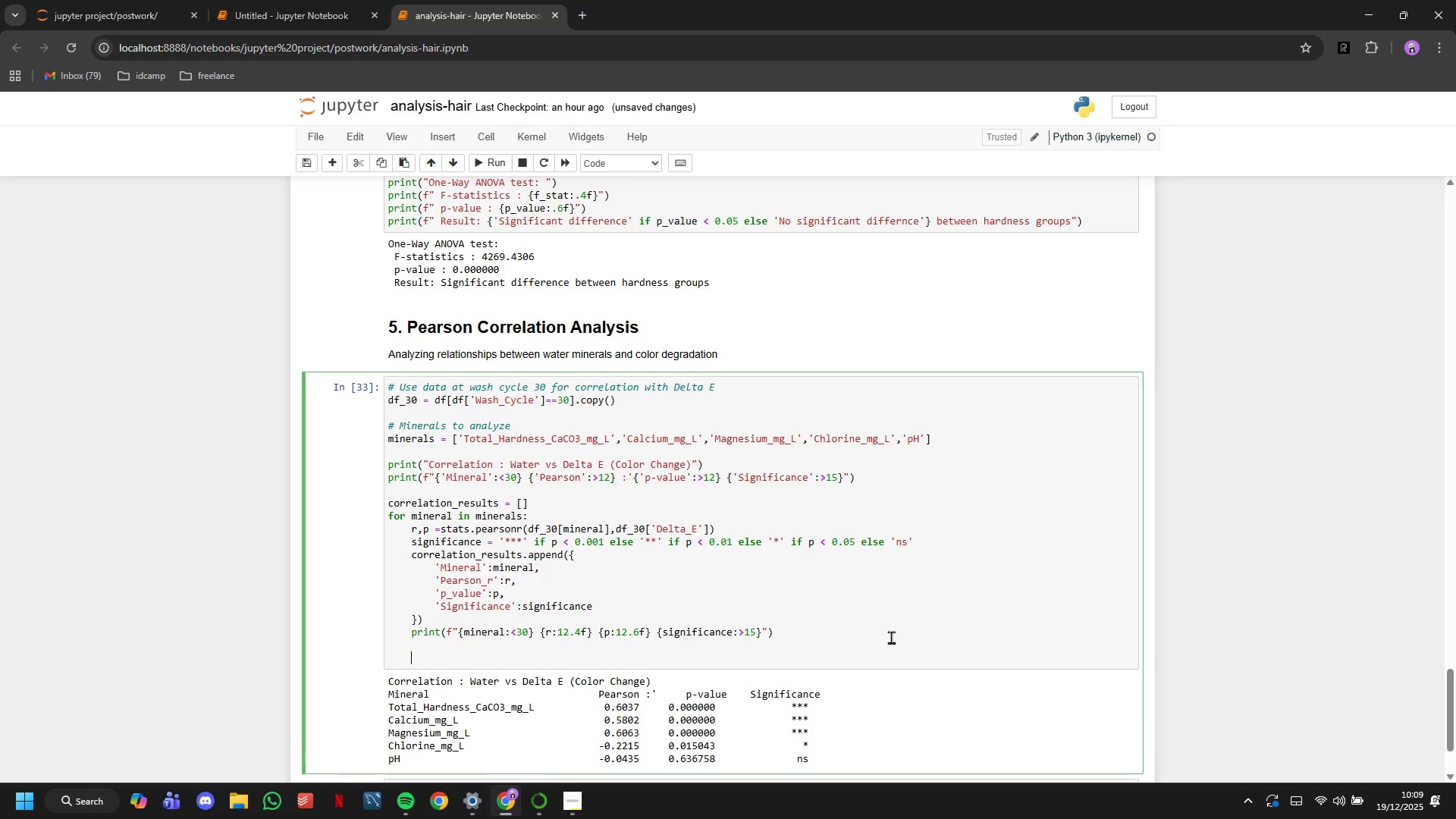 
key(Enter)
 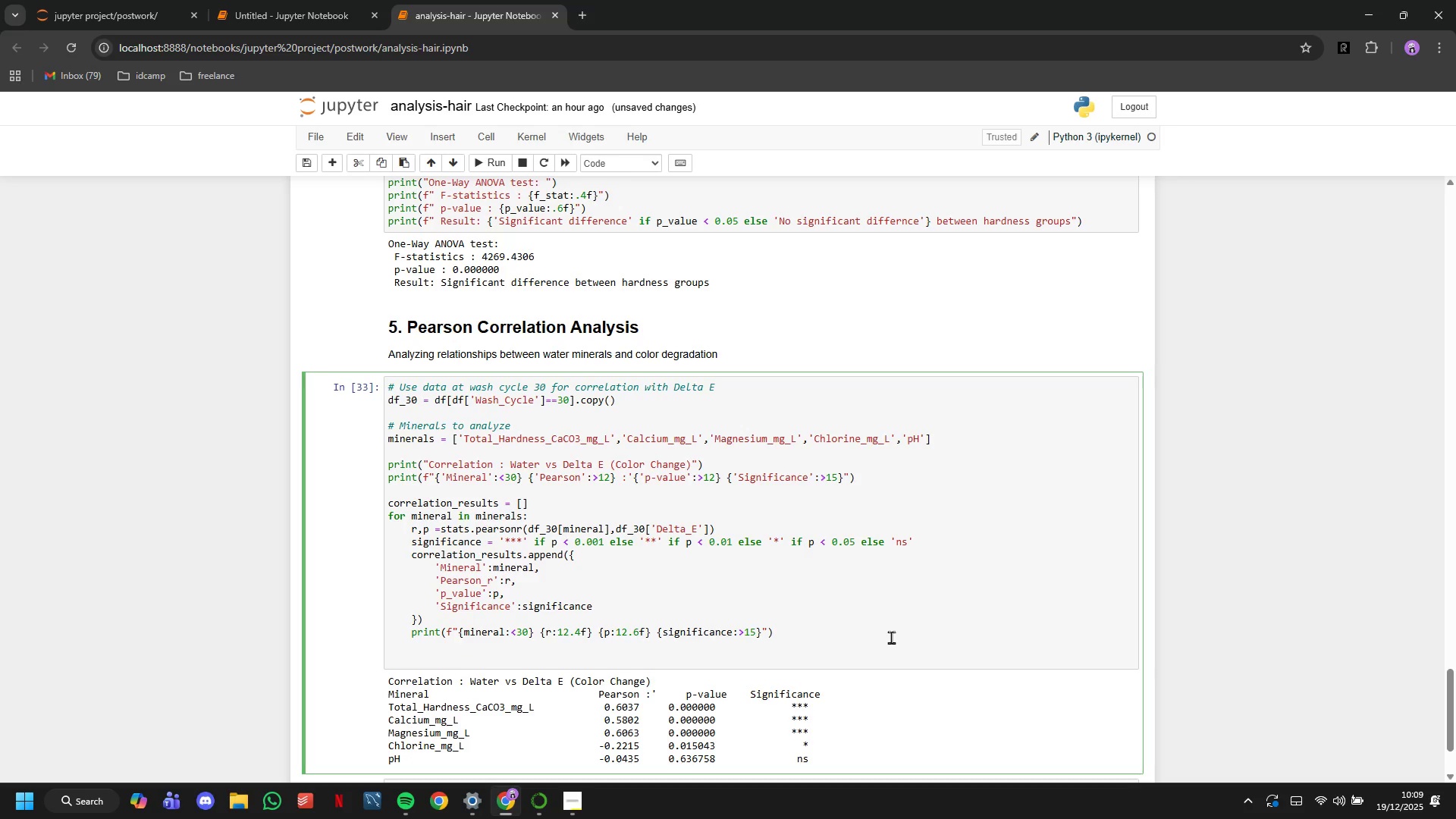 
key(Backspace)
type(print("\nInterprea)
key(Backspace)
type(tationL)
 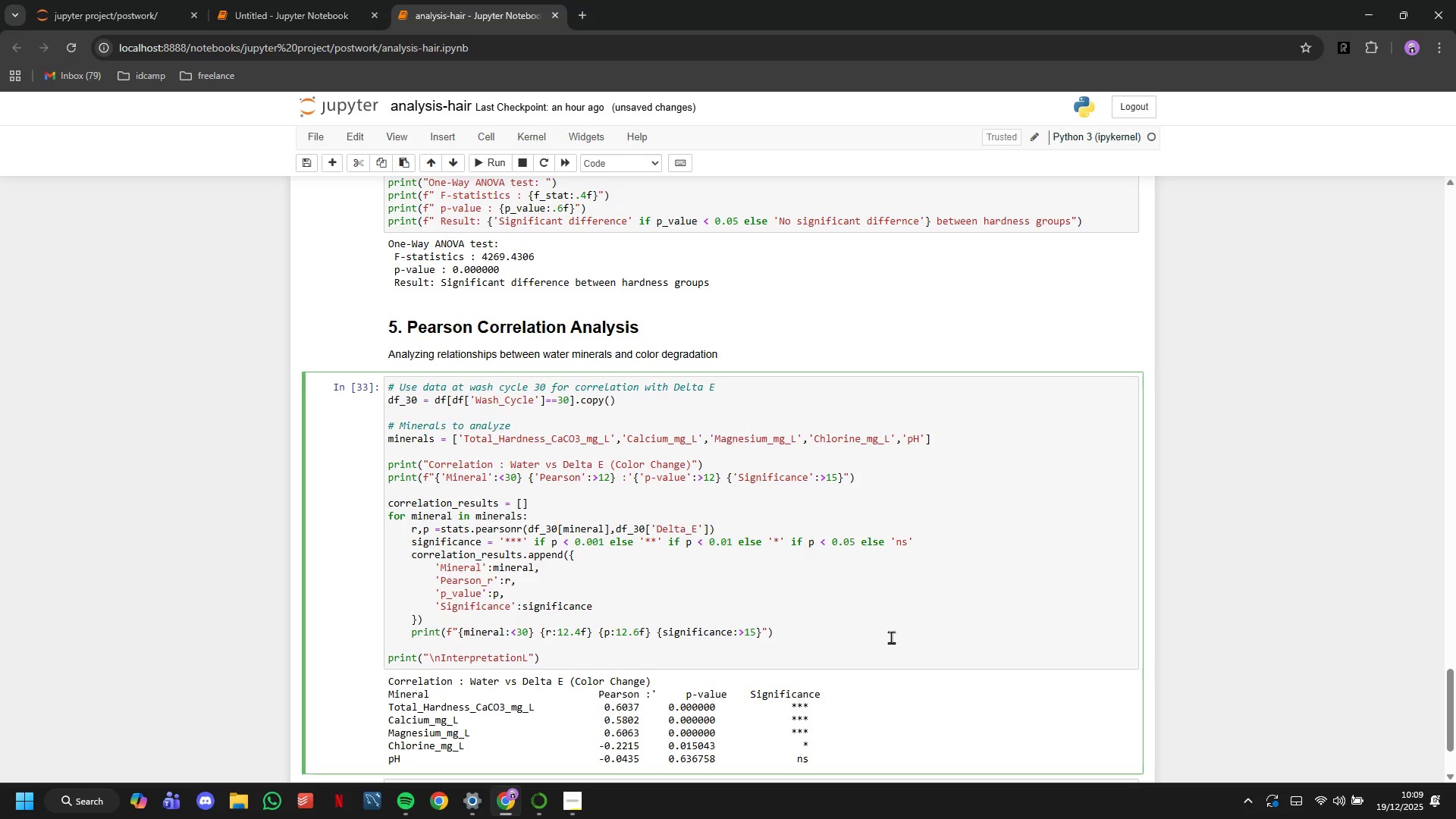 
key(ArrowRight)
 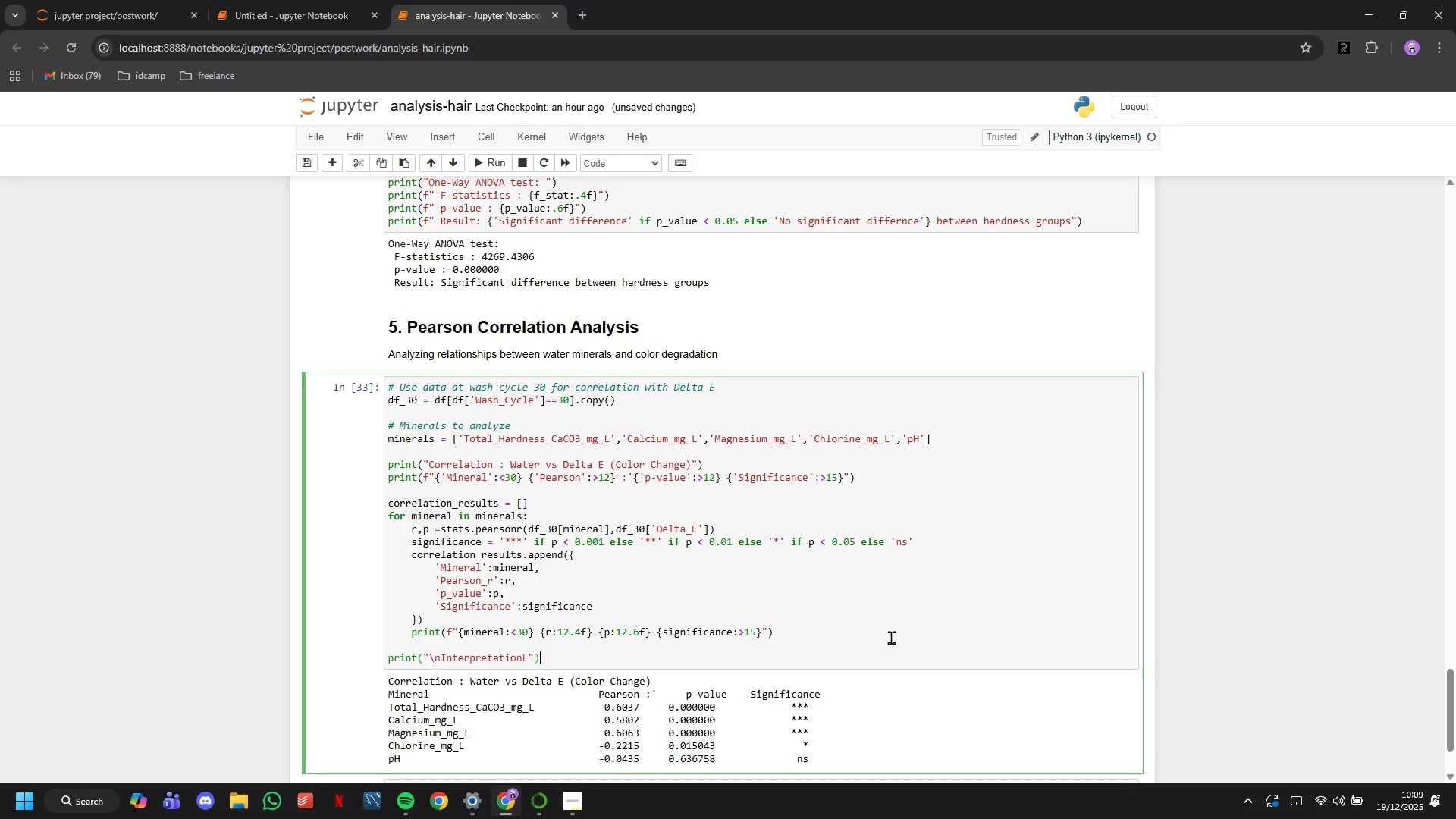 
key(ArrowRight)
 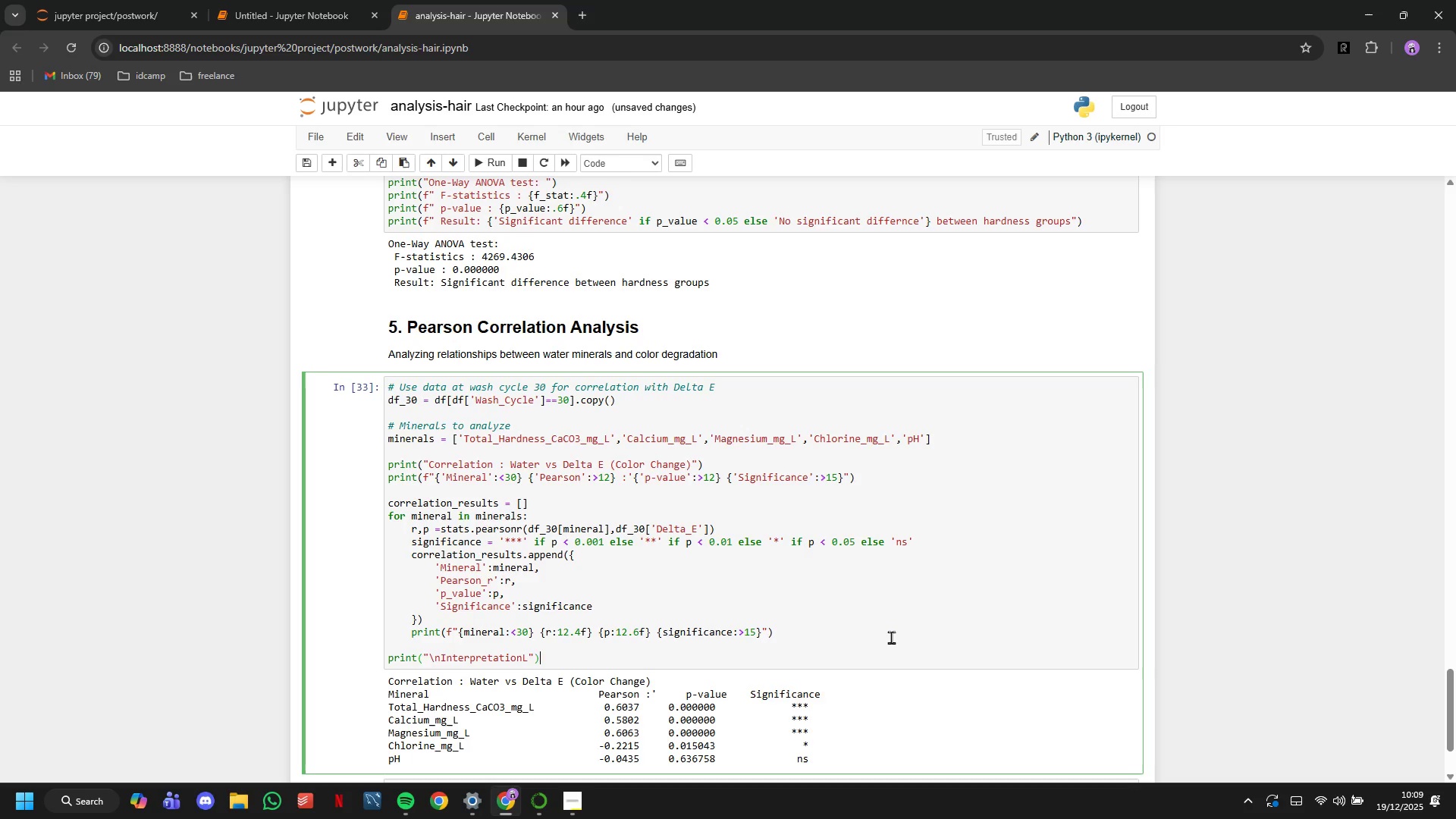 
key(ArrowLeft)
 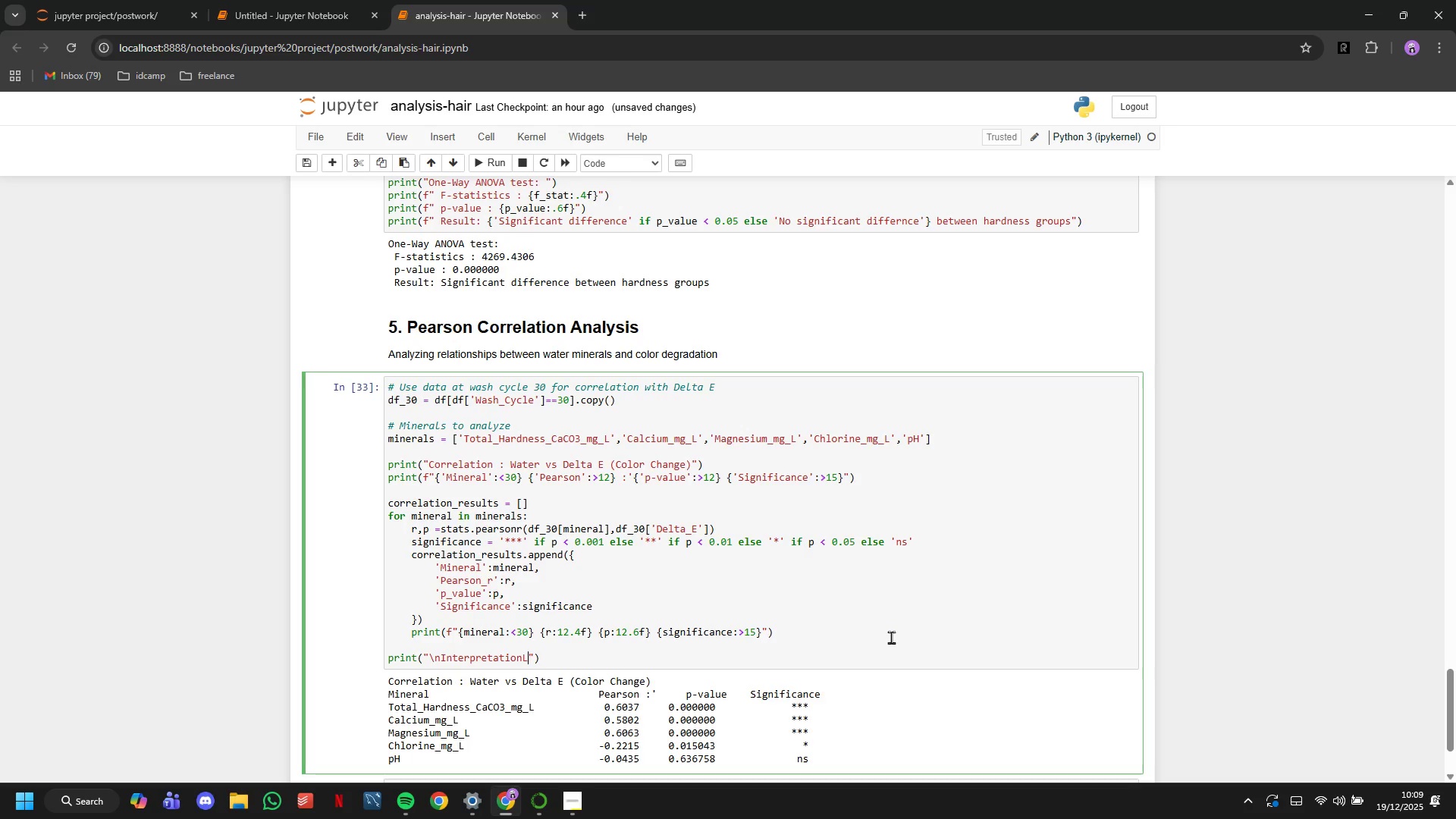 
key(ArrowLeft)
 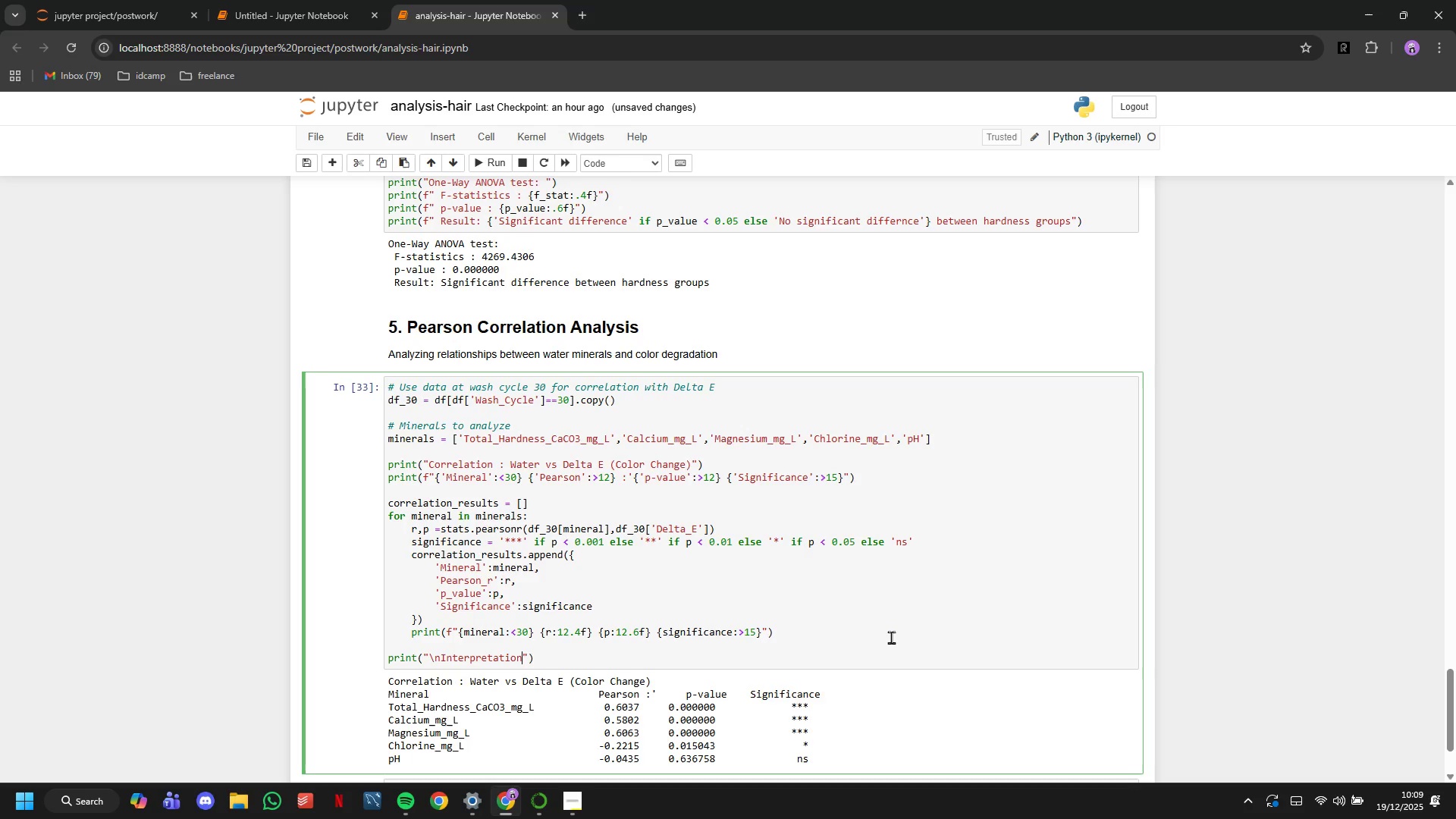 
key(Backspace)
 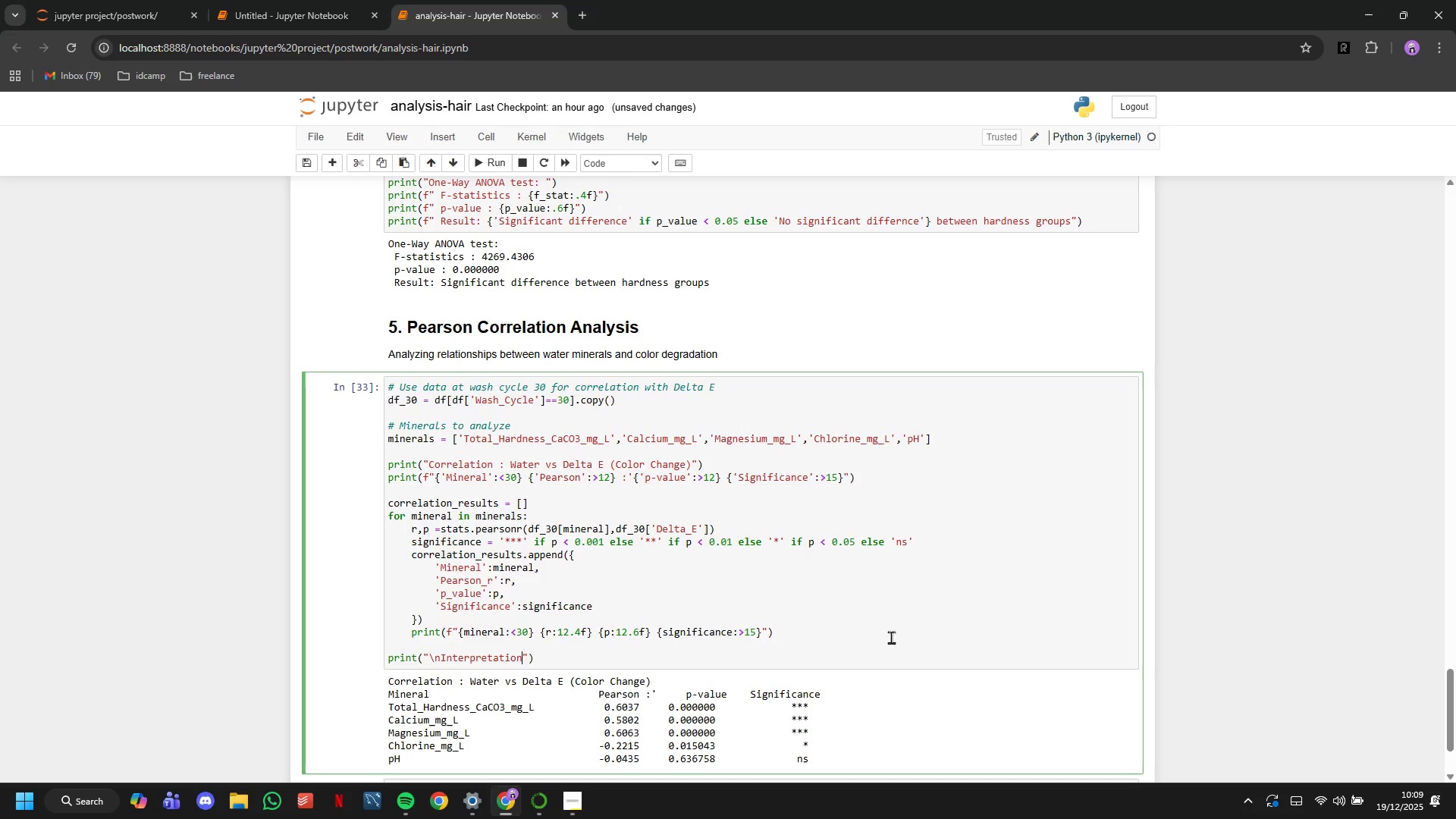 
key(Shift+Semicolon)
 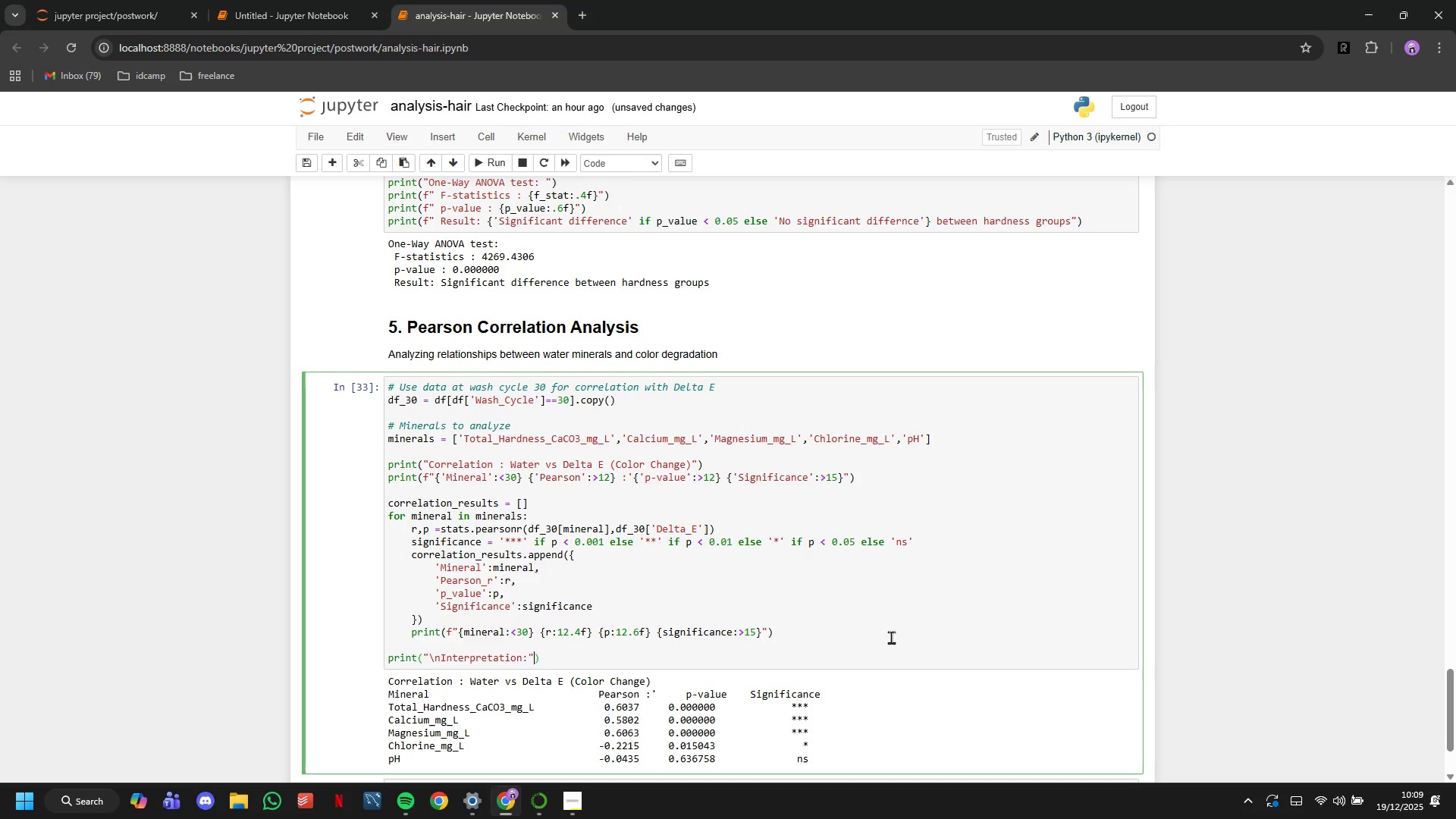 
key(ArrowRight)
 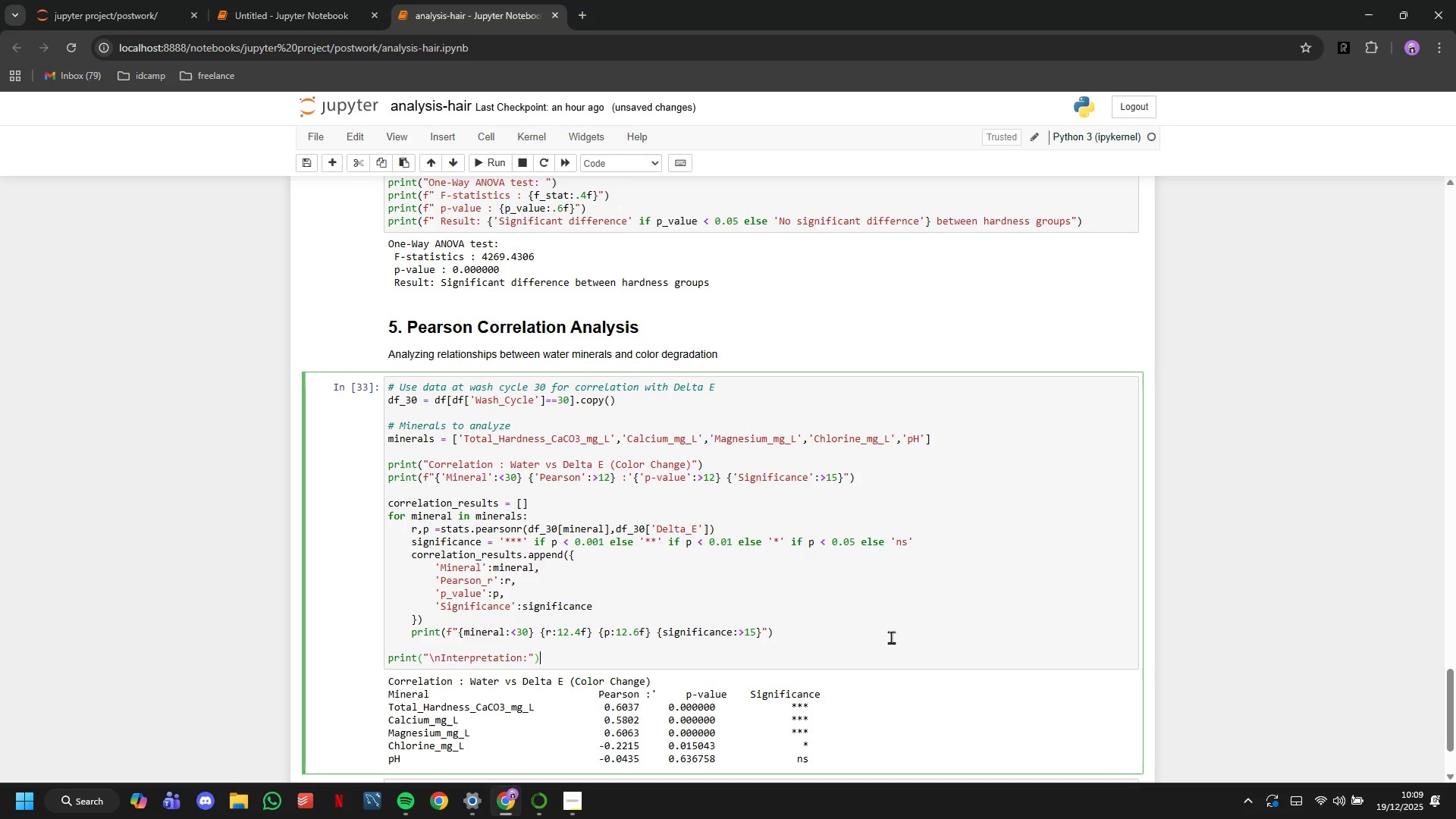 
key(ArrowRight)
 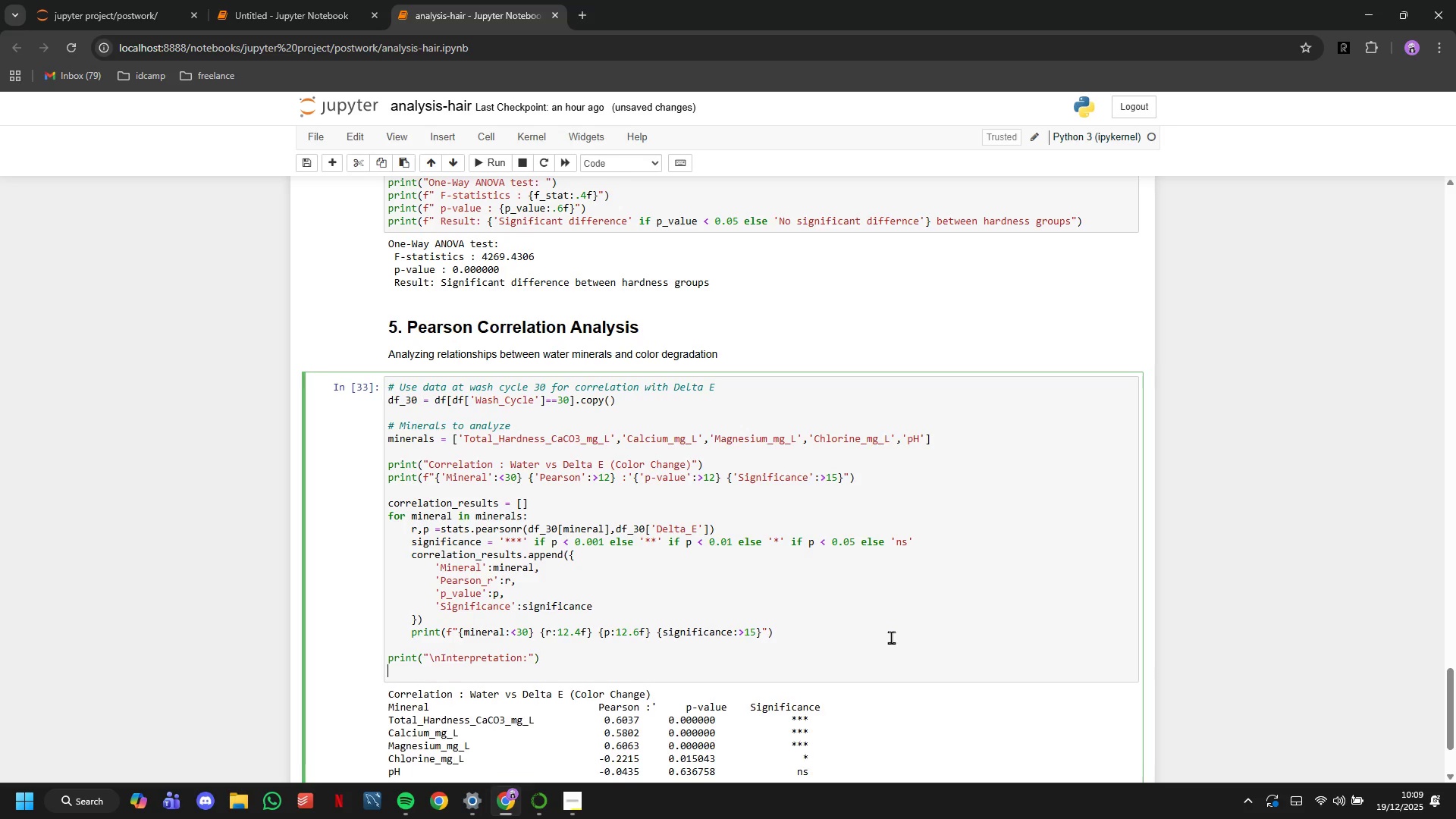 
key(Enter)
 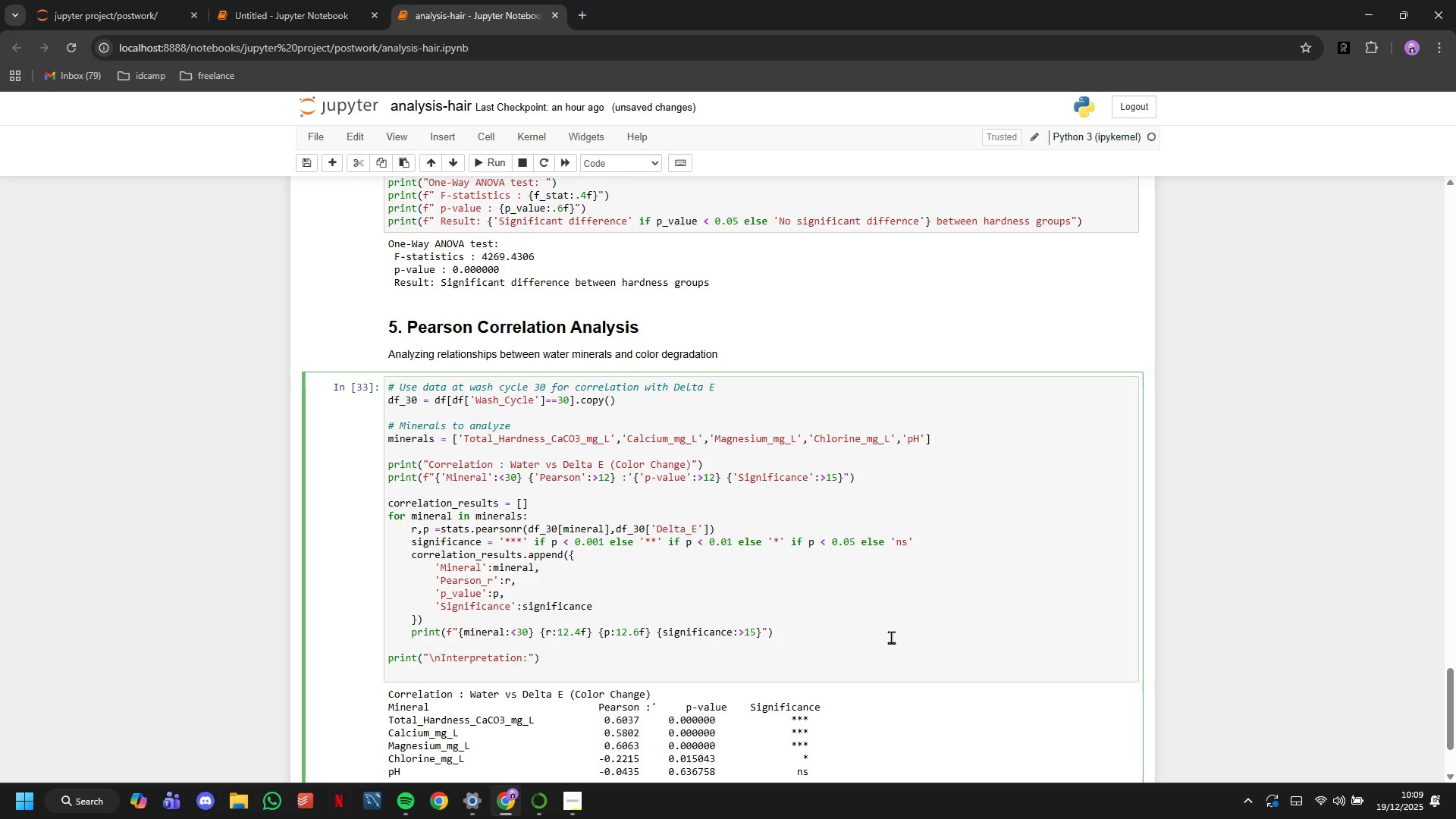 
type(print(" Pearson r: +1 = perfect positive, -1 = e)
key(Backspace)
type(perfect negative, 0=no correlation)
 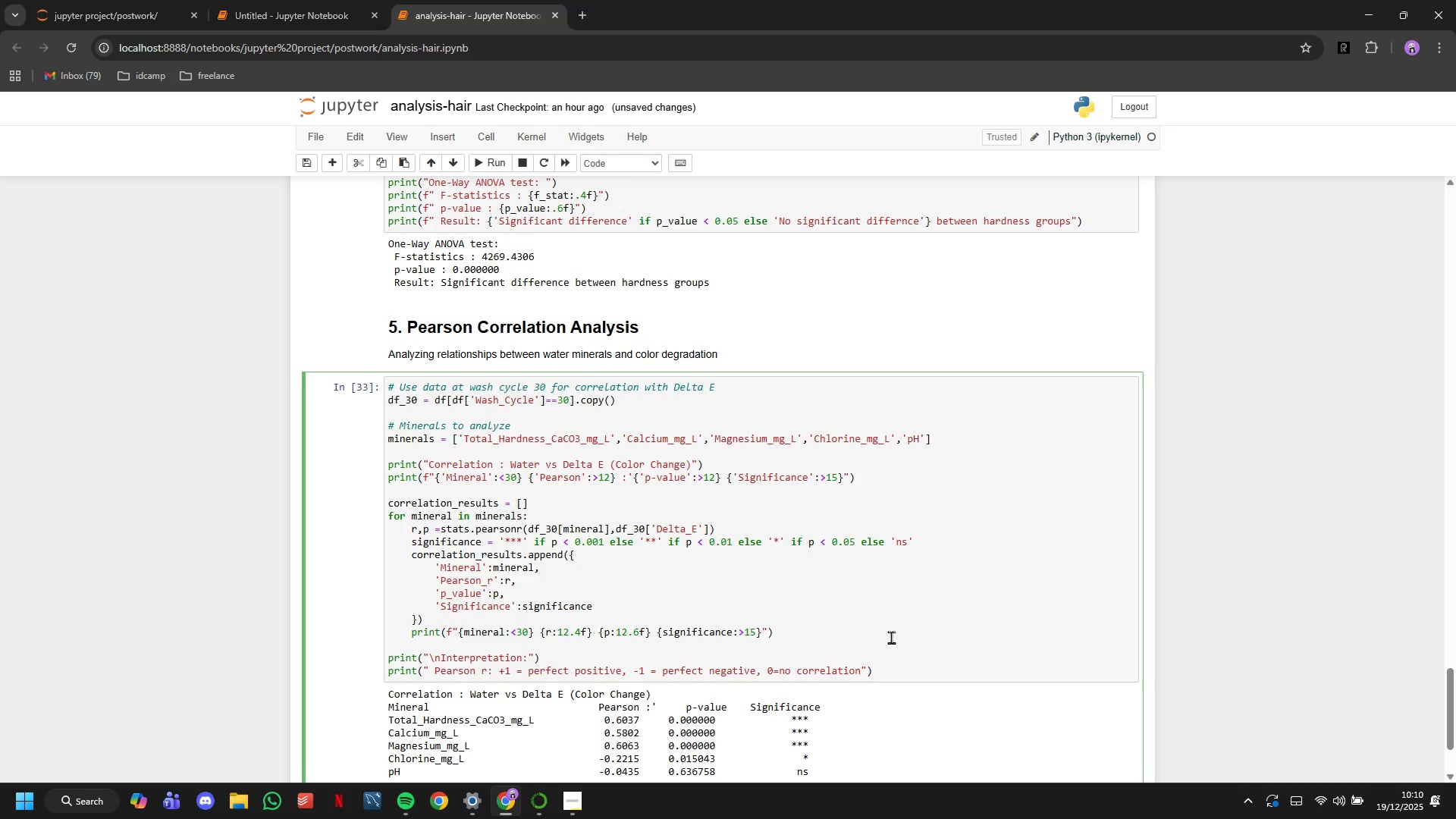 
scroll: coordinate [996, 615], scroll_direction: down, amount: 2.0
 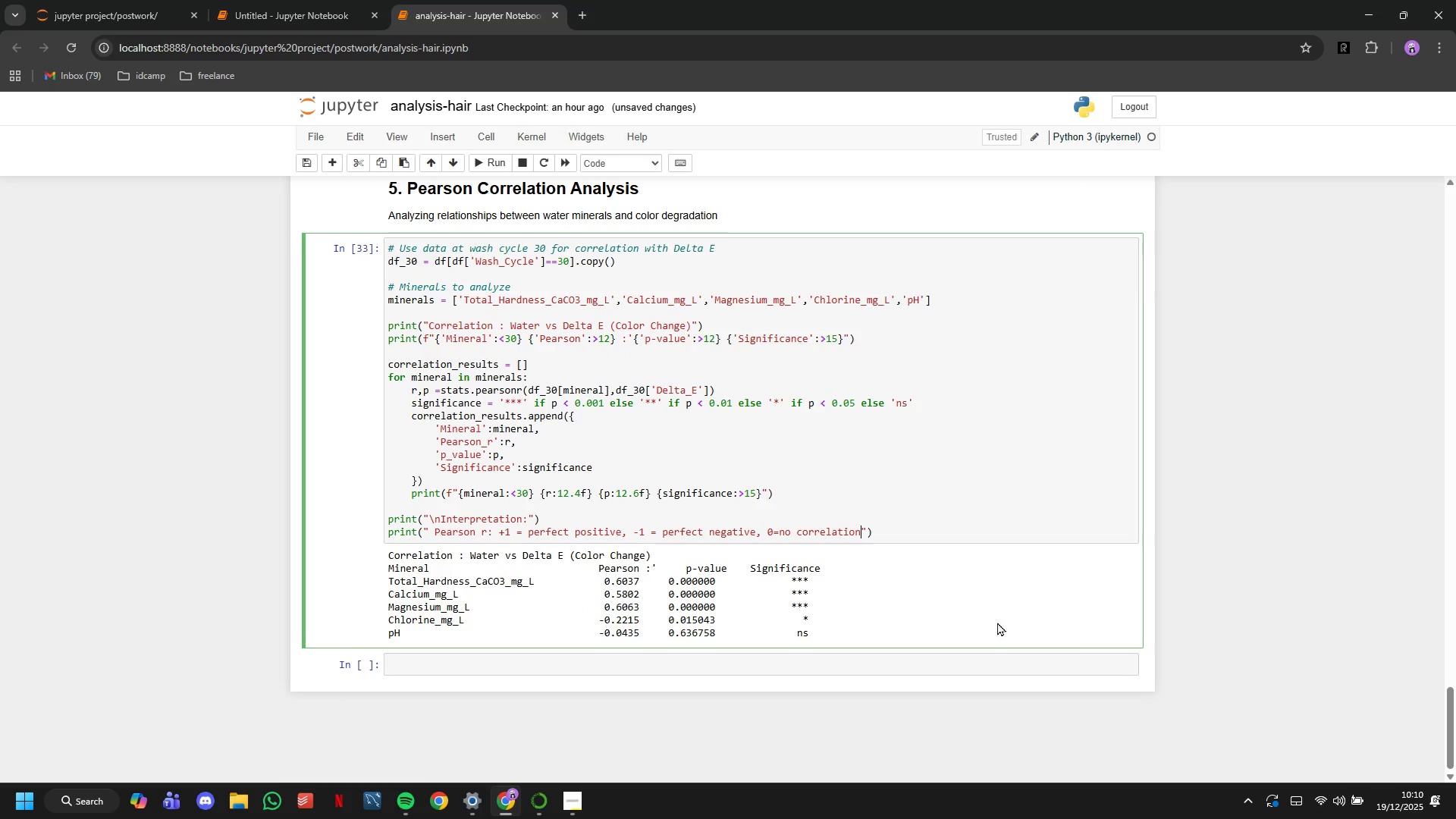 
key(ArrowRight)
 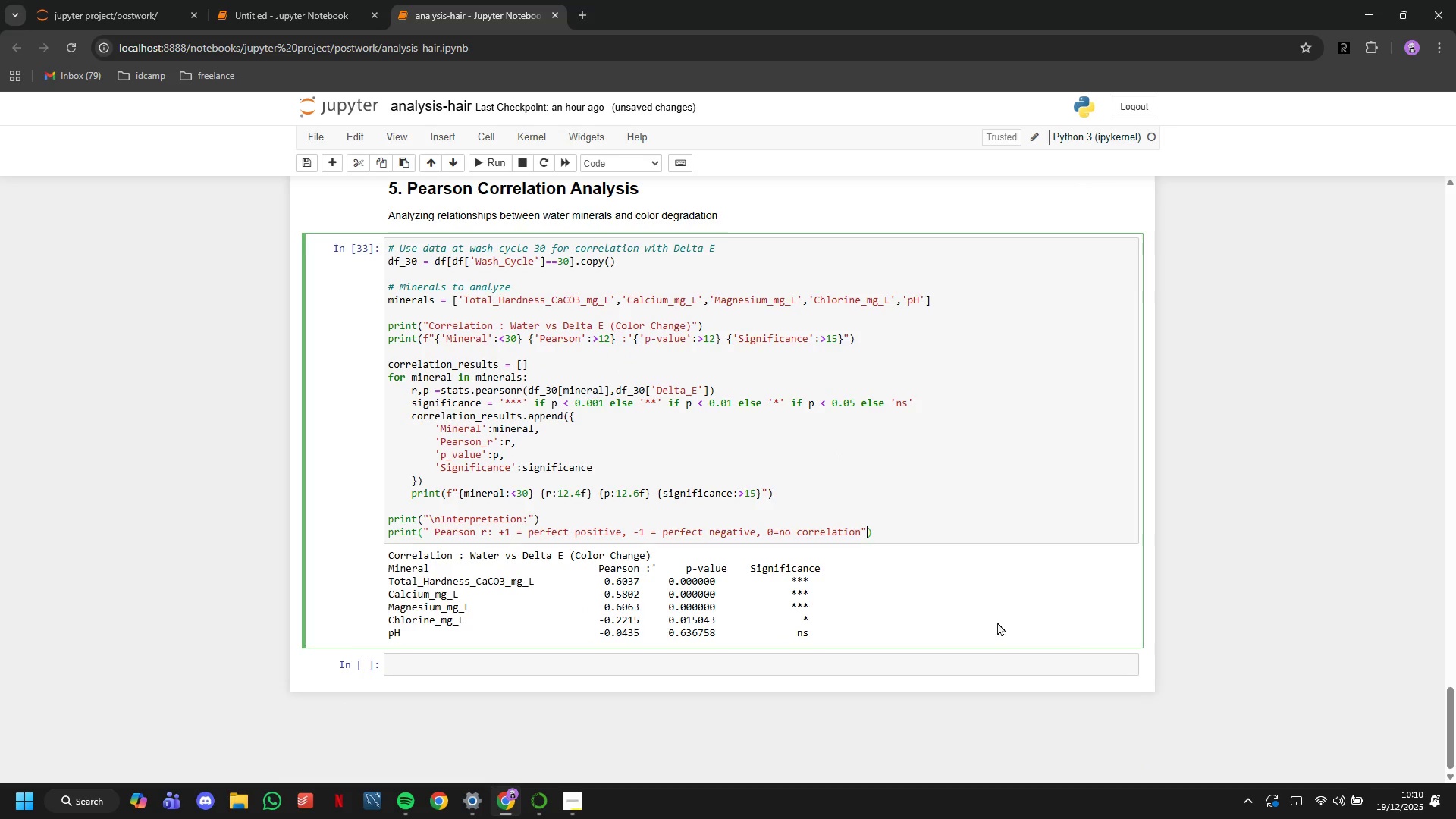 
key(ArrowRight)
 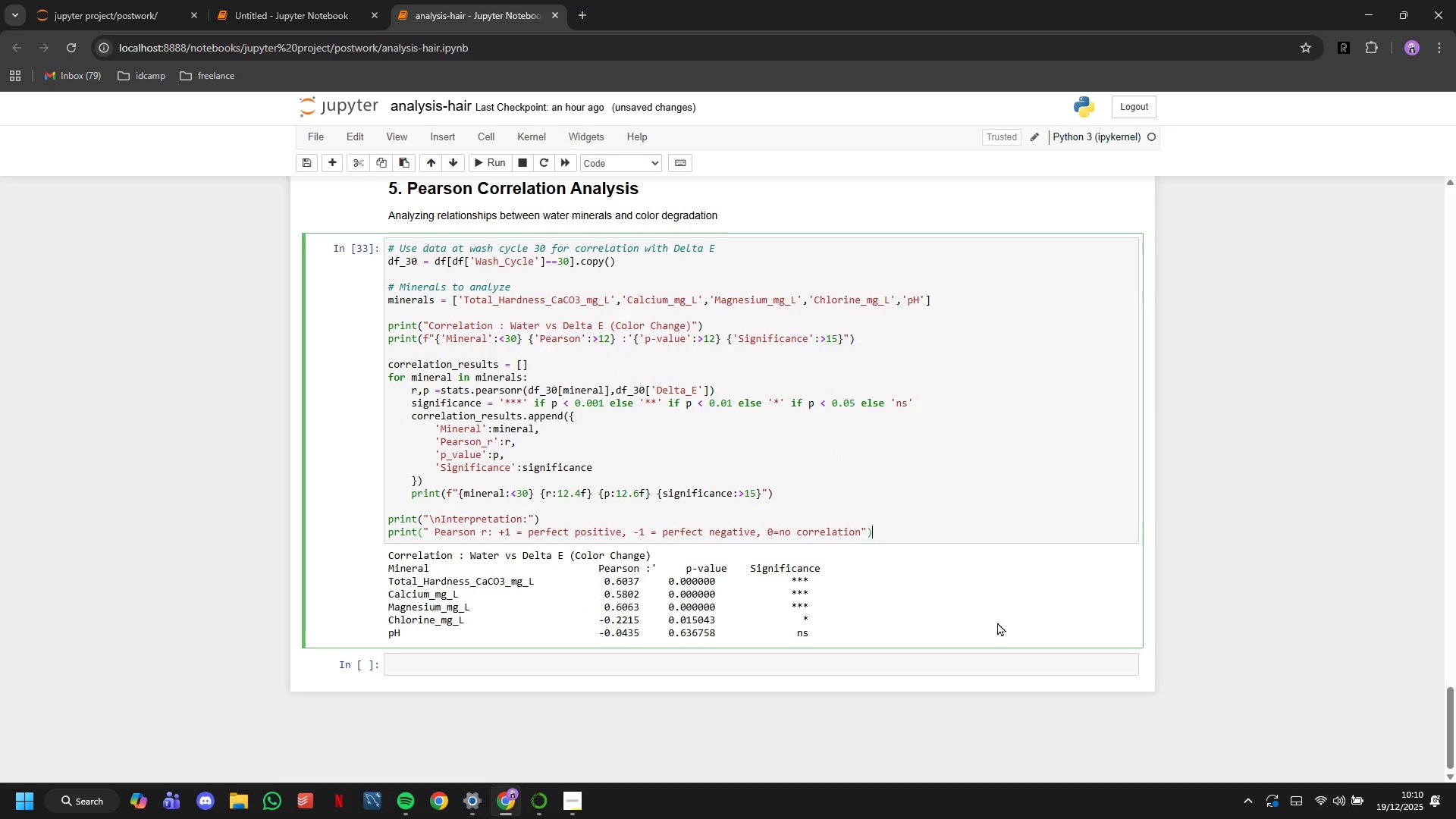 
key(Enter)
 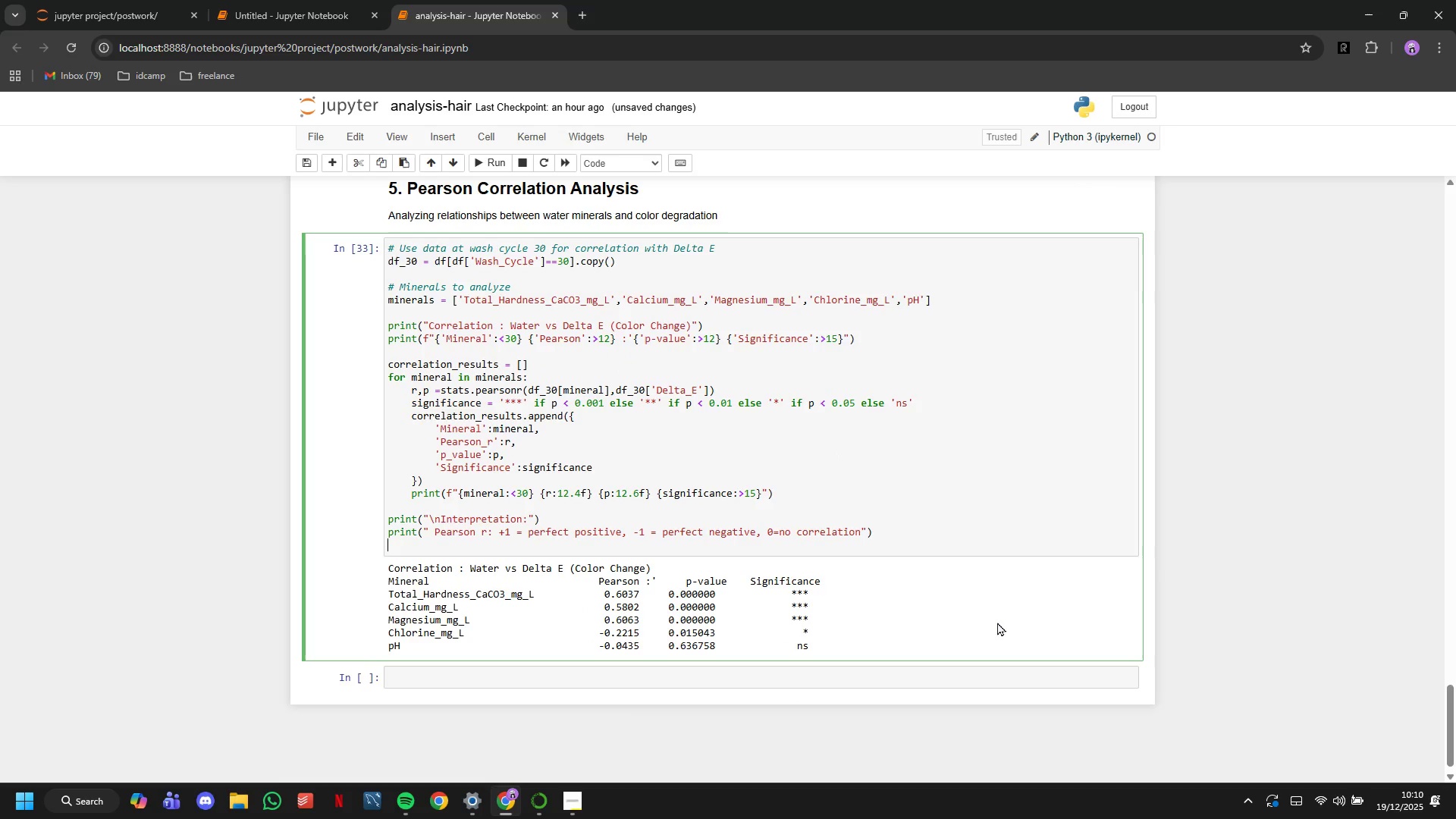 
type(print(" SI)
key(Backspace)
type(ignificance )
key(Backspace)
type(: *** p<0.002)
key(Backspace)
type(1, ** < 0.01, * p<00)
key(Backspace)
type(.05,ns= npt si)
key(Backspace)
key(Backspace)
key(Backspace)
key(Backspace)
key(Backspace)
type(ot significant)
 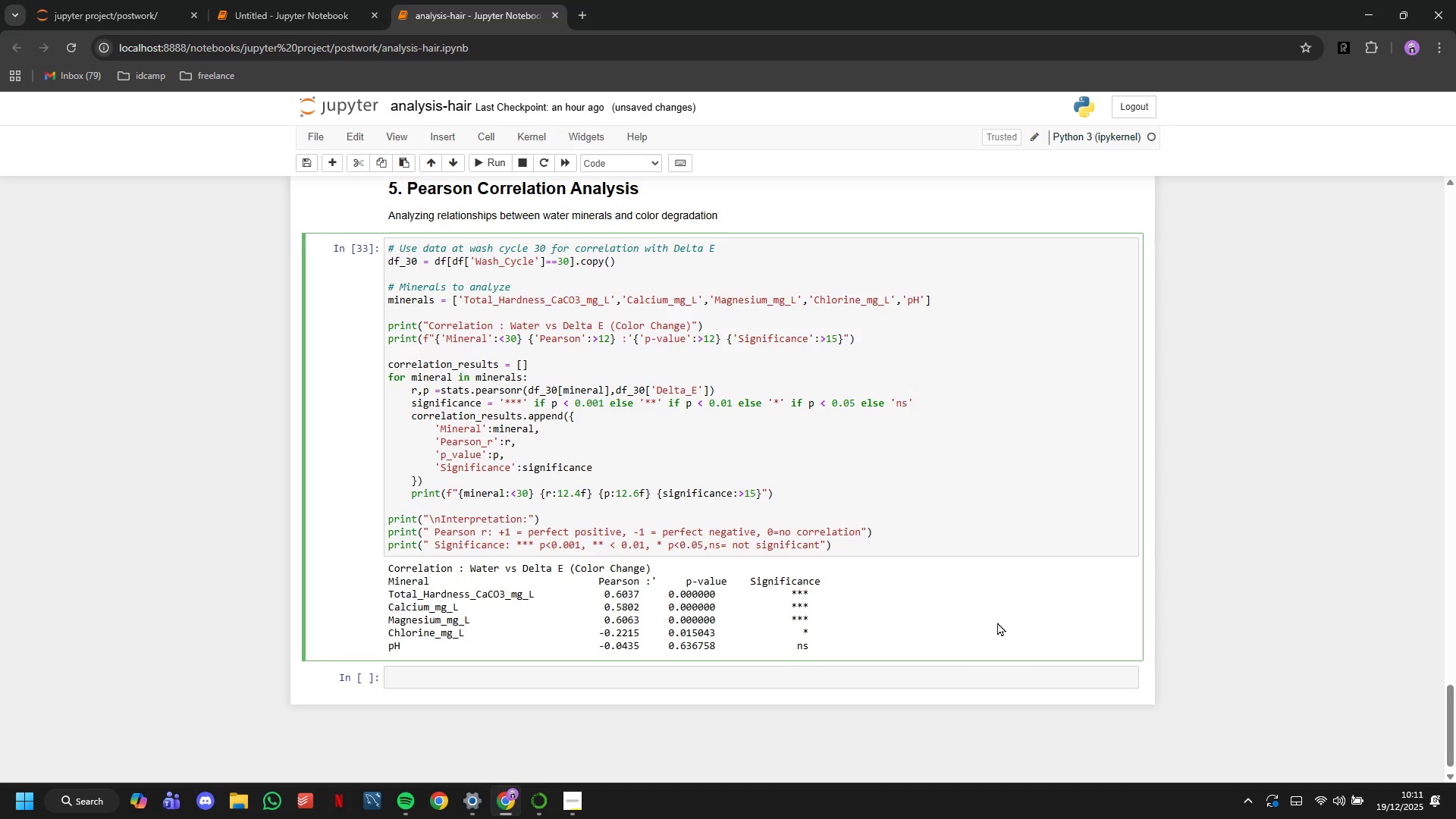 
left_click([481, 161])
 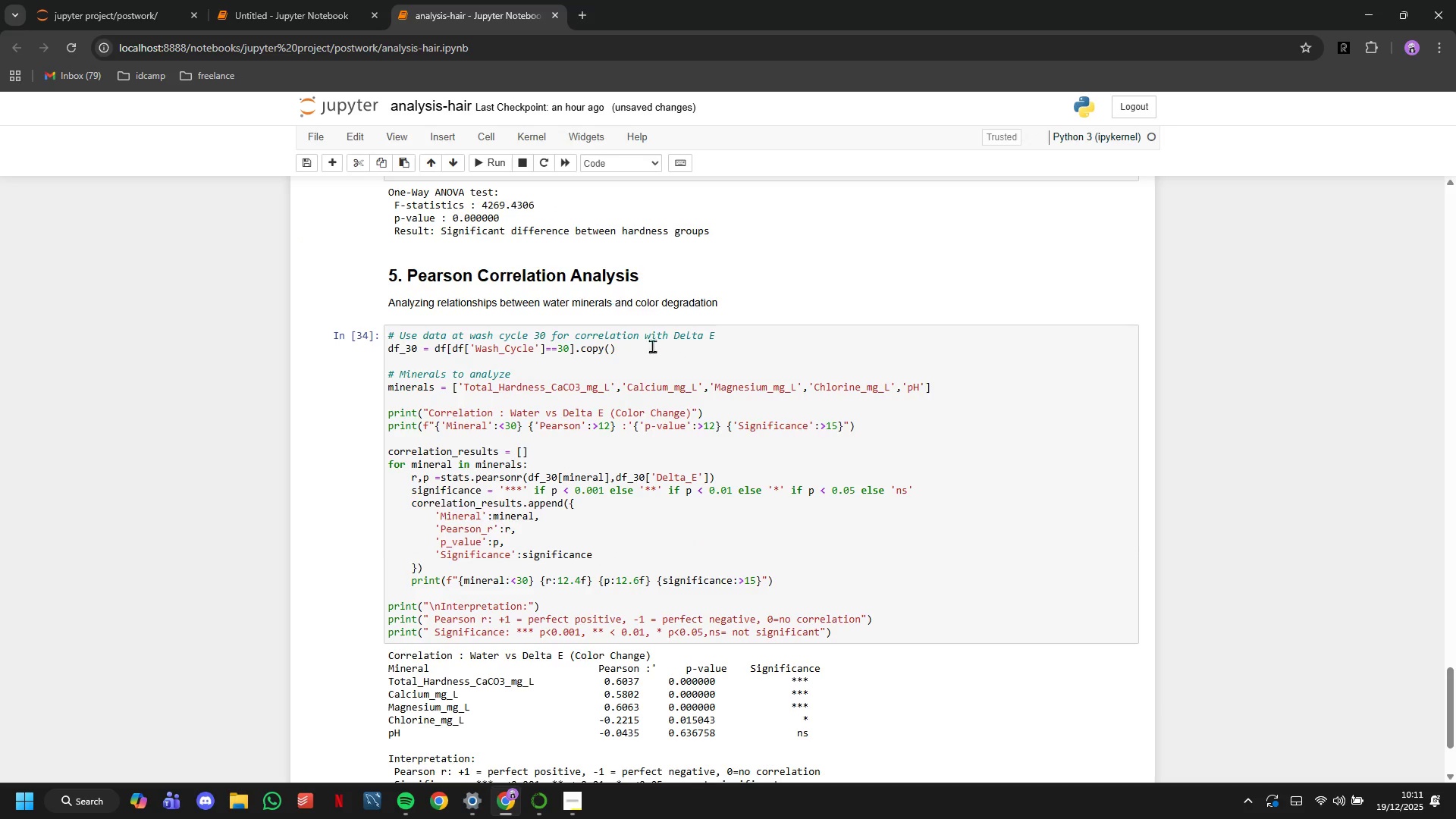 
scroll: coordinate [699, 437], scroll_direction: down, amount: 3.0
 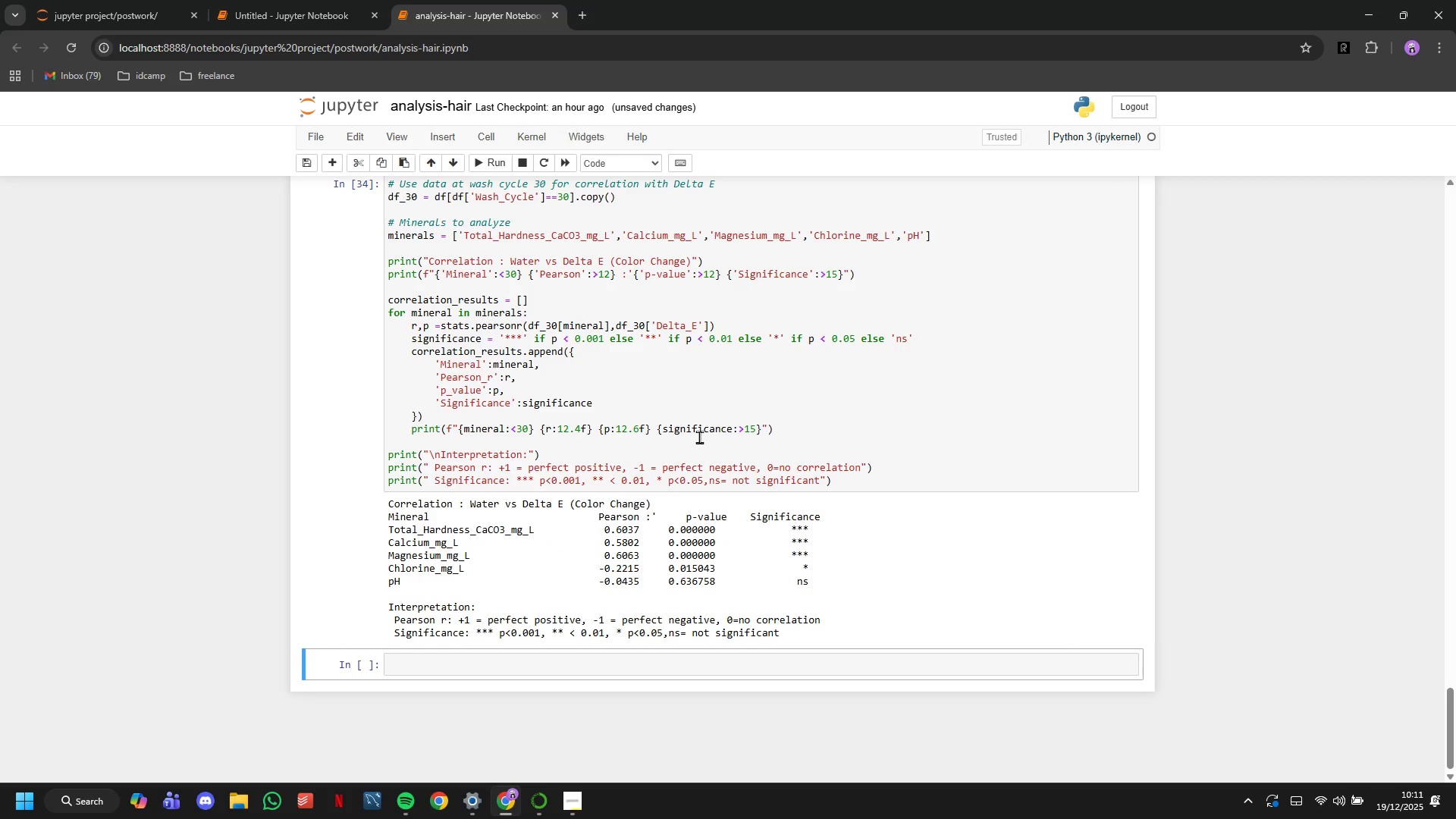 
wait(8.58)
 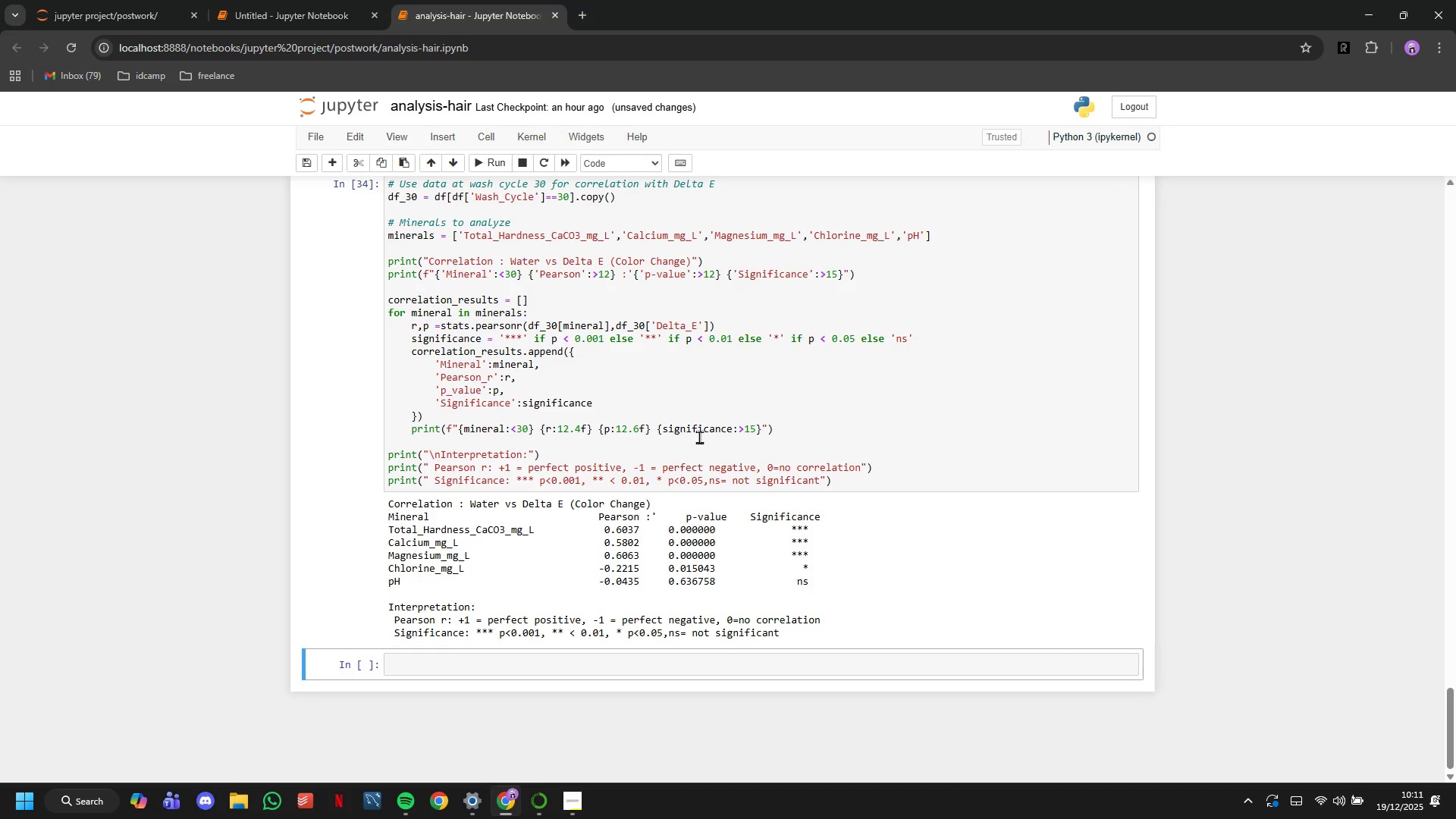 
left_click([579, 805])